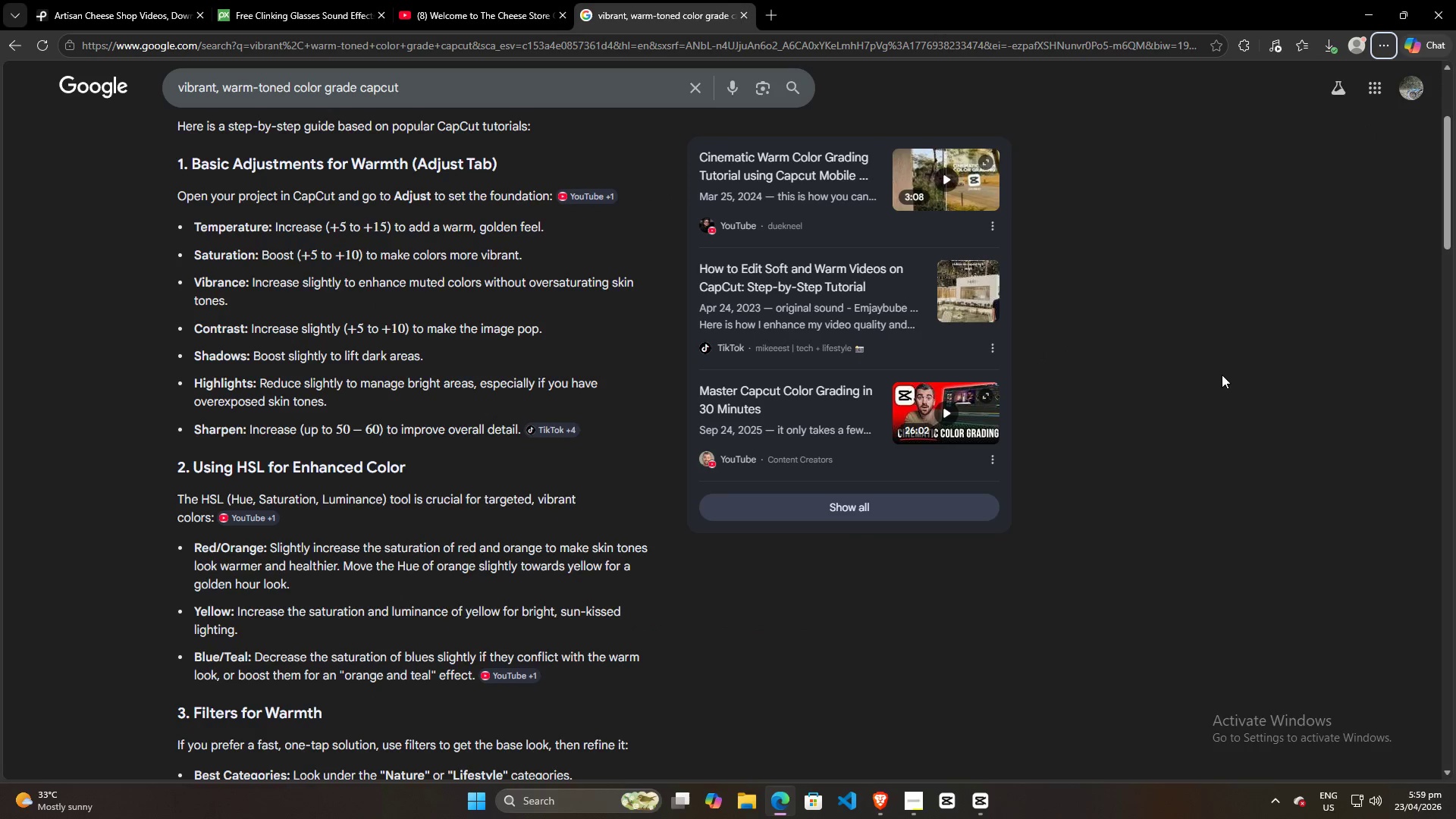 
key(Alt+AltLeft)
 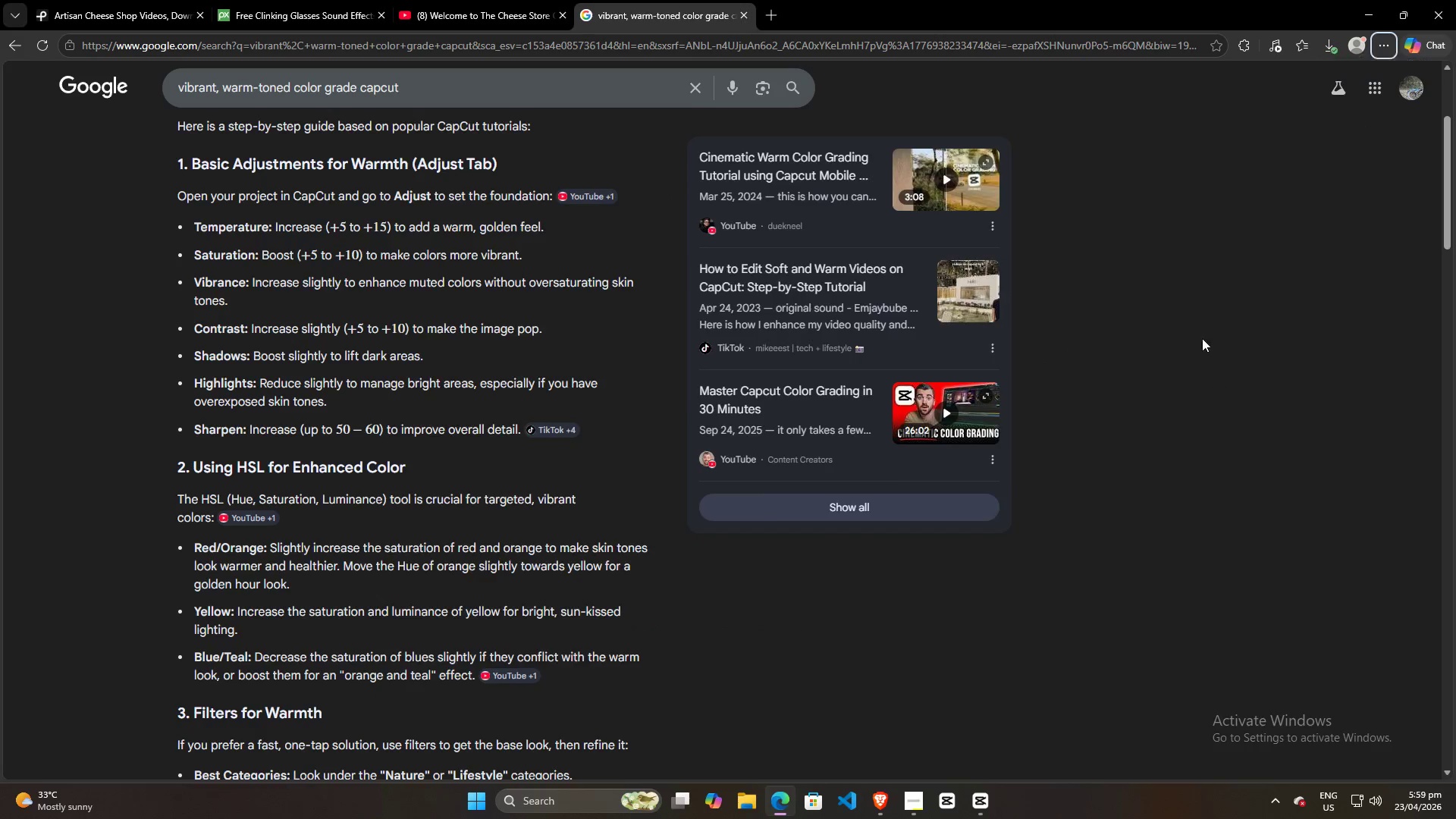 
key(Alt+Tab)
 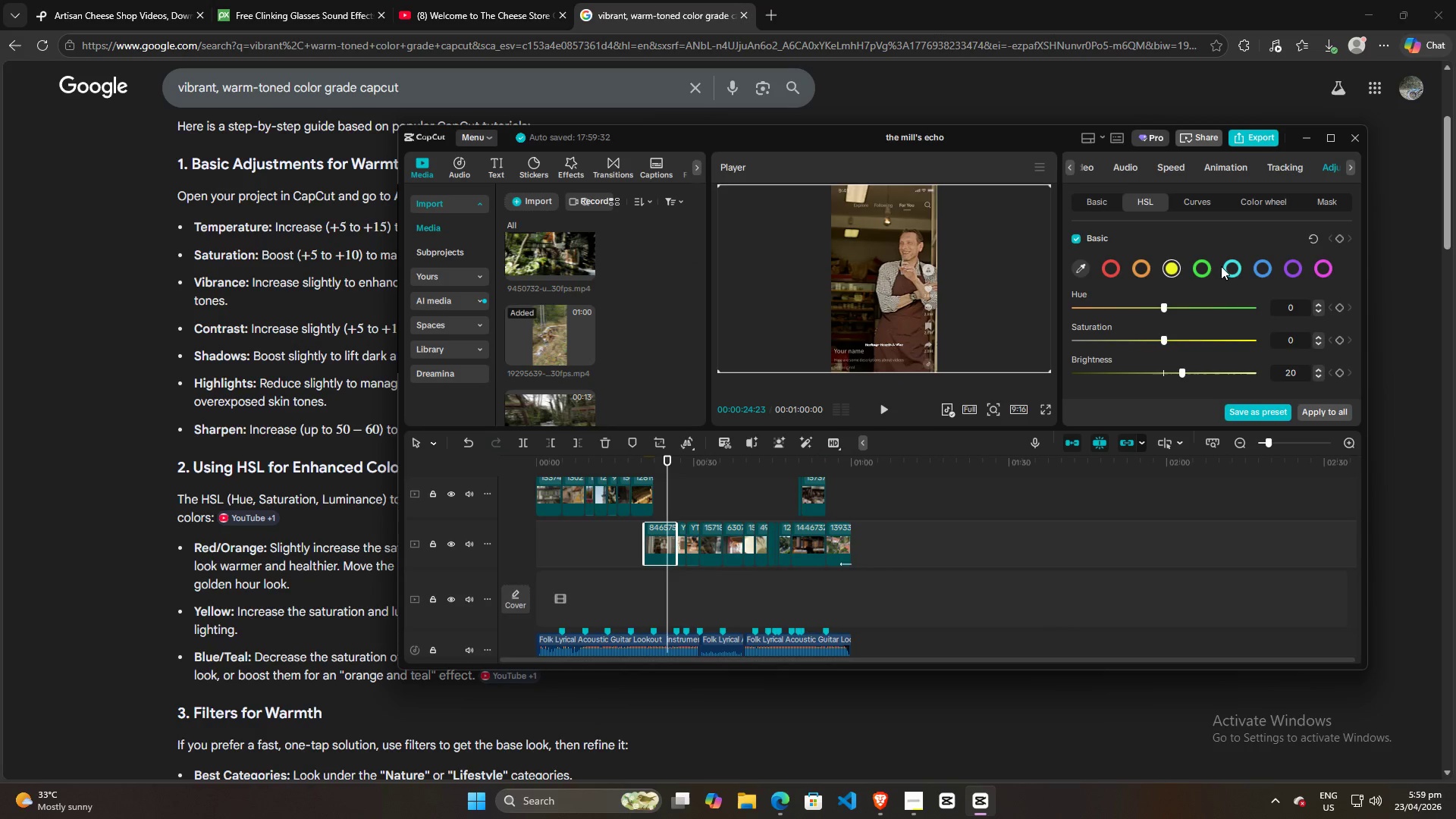 
left_click([1232, 268])
 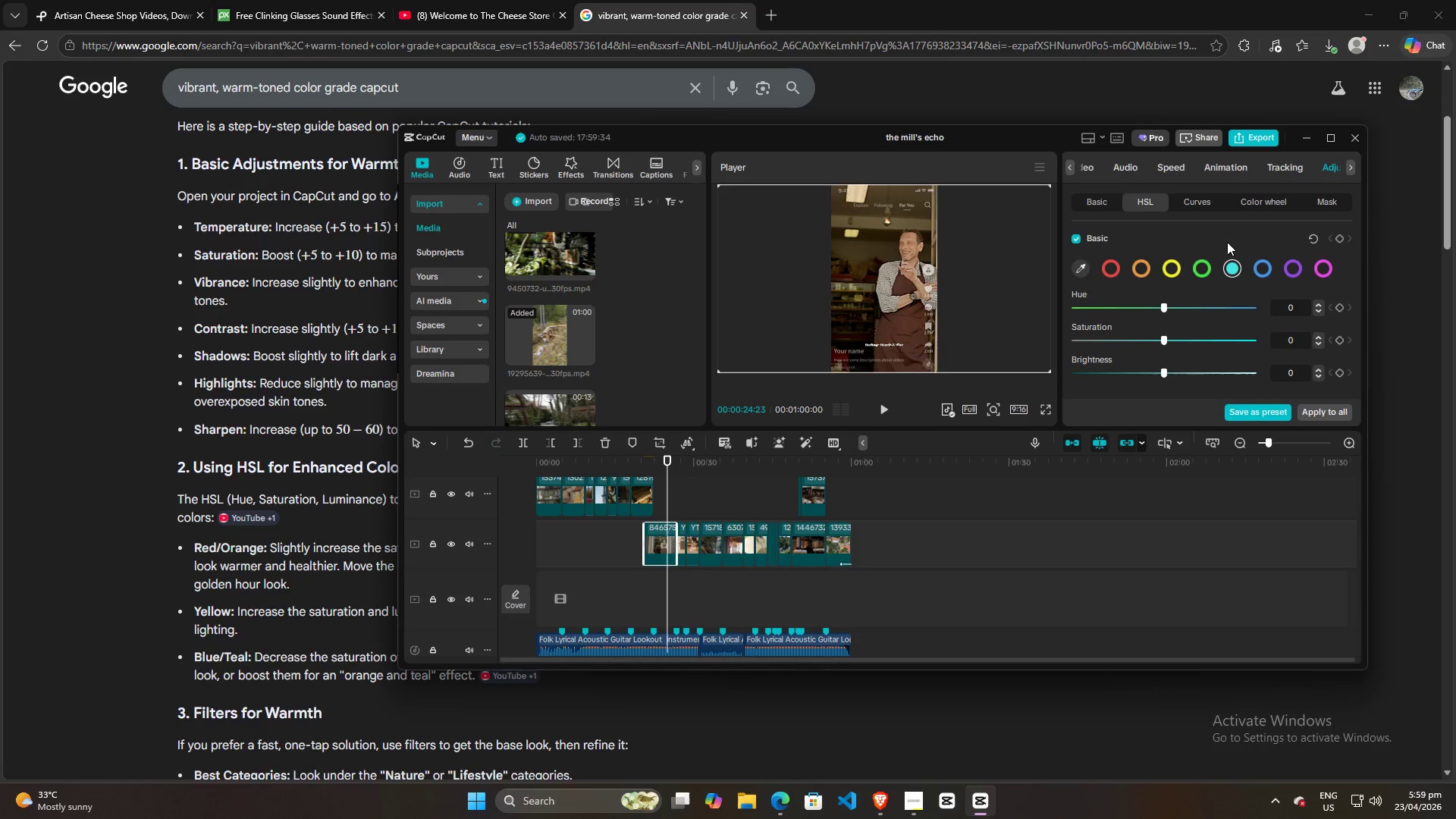 
left_click([1227, 242])
 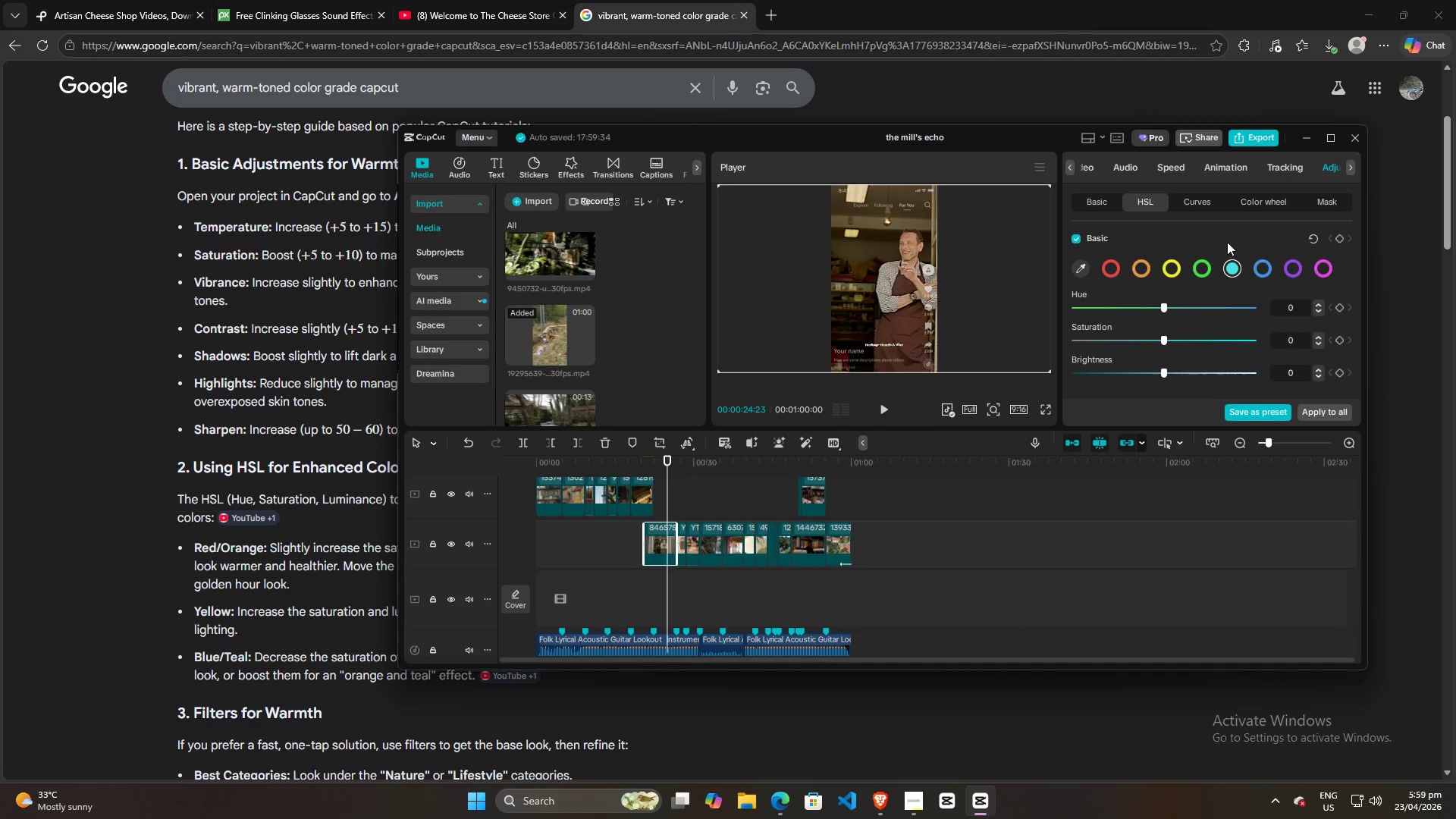 
scroll: coordinate [1227, 242], scroll_direction: down, amount: 3.0
 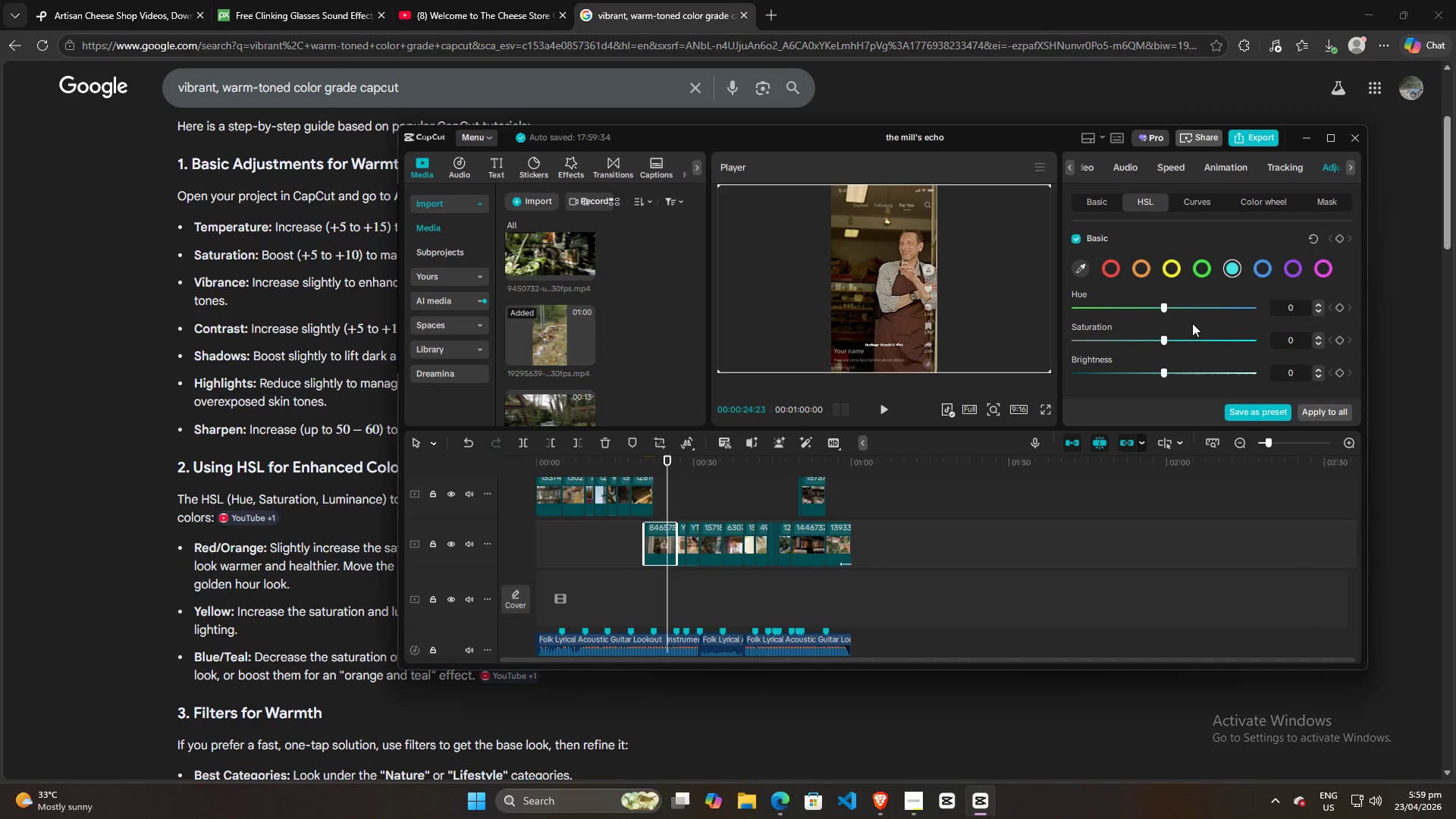 
key(Alt+AltLeft)
 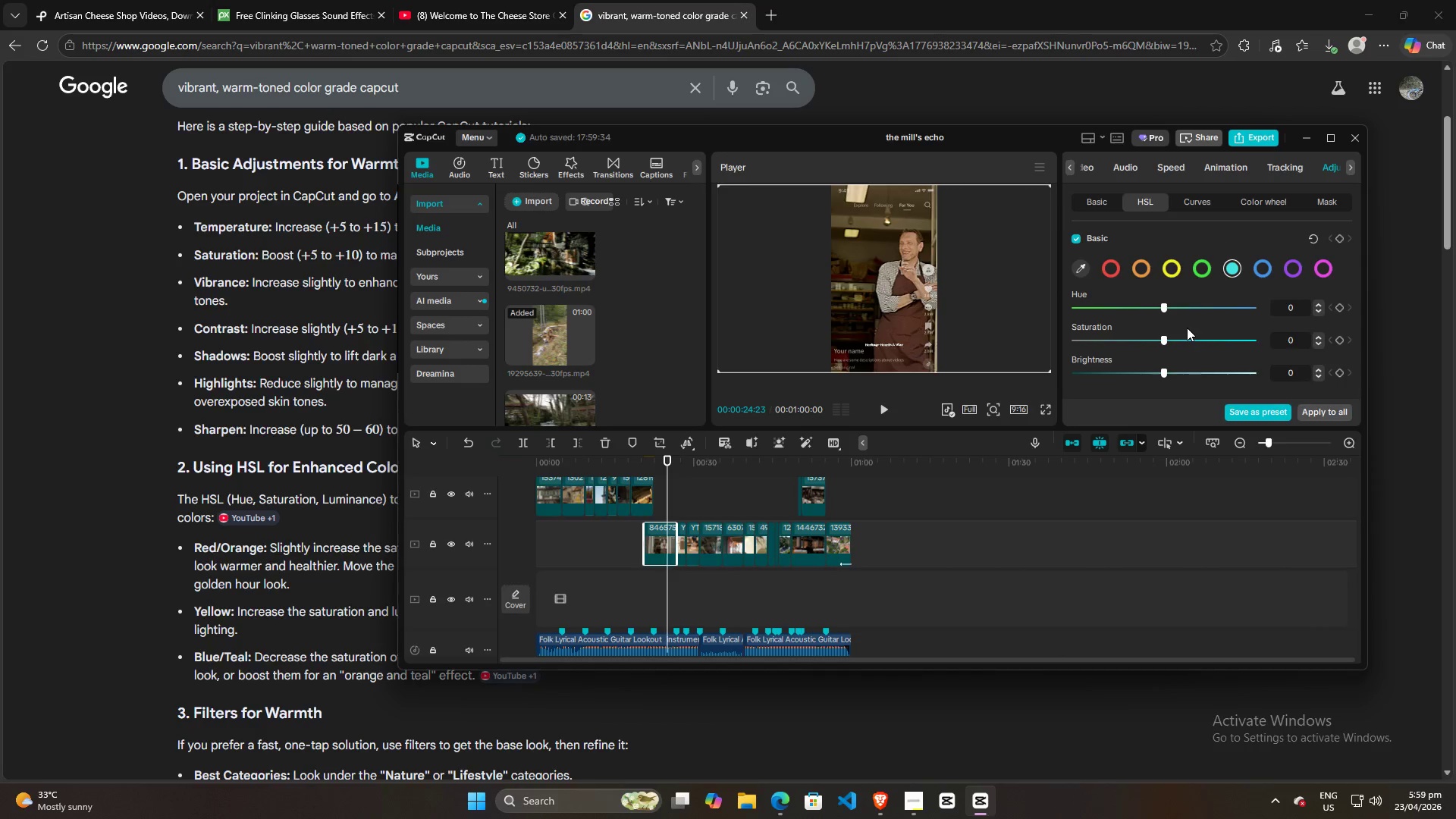 
key(Alt+Tab)
 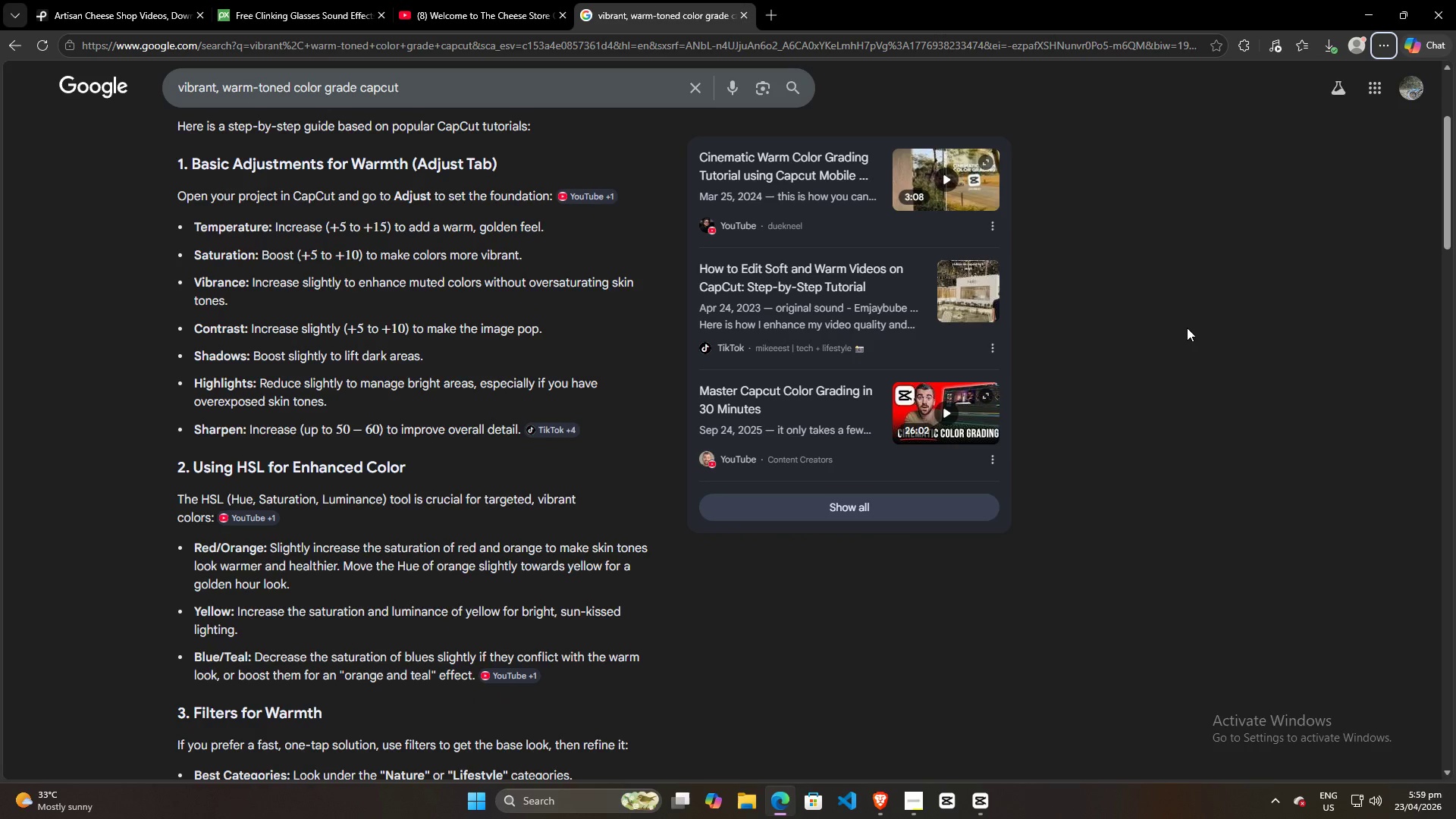 
key(Alt+AltLeft)
 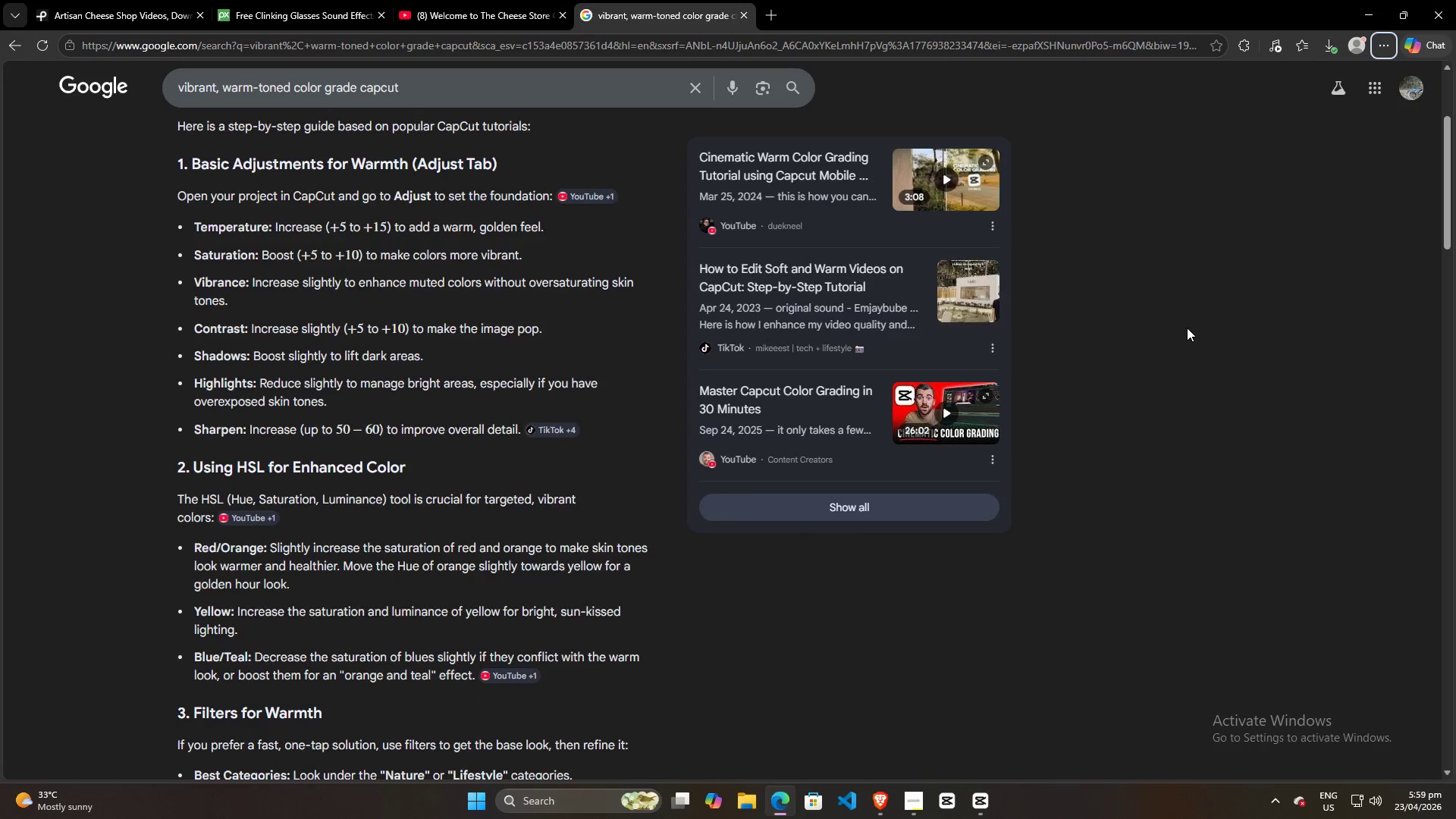 
key(Alt+Tab)
 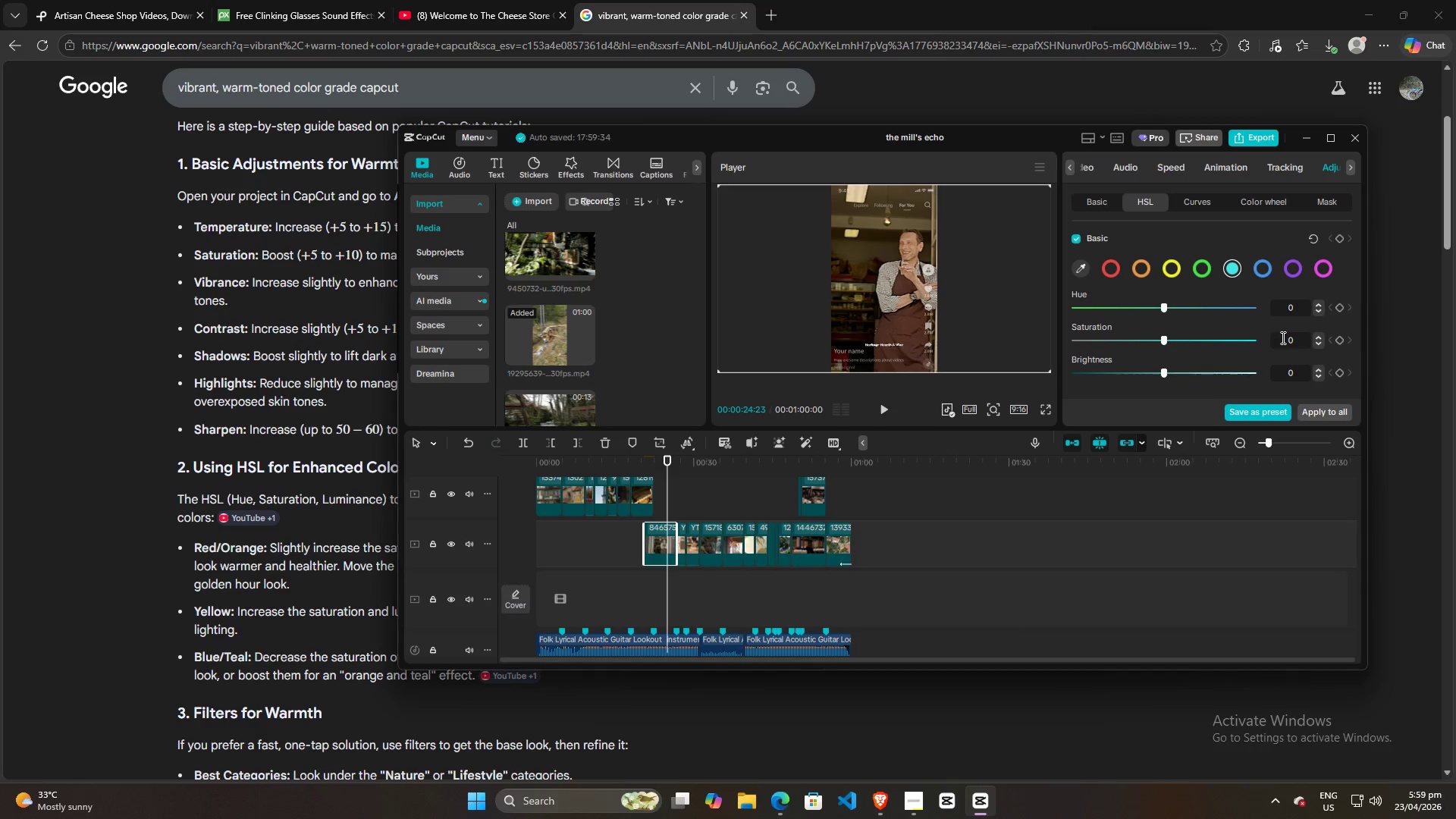 
left_click([1286, 338])
 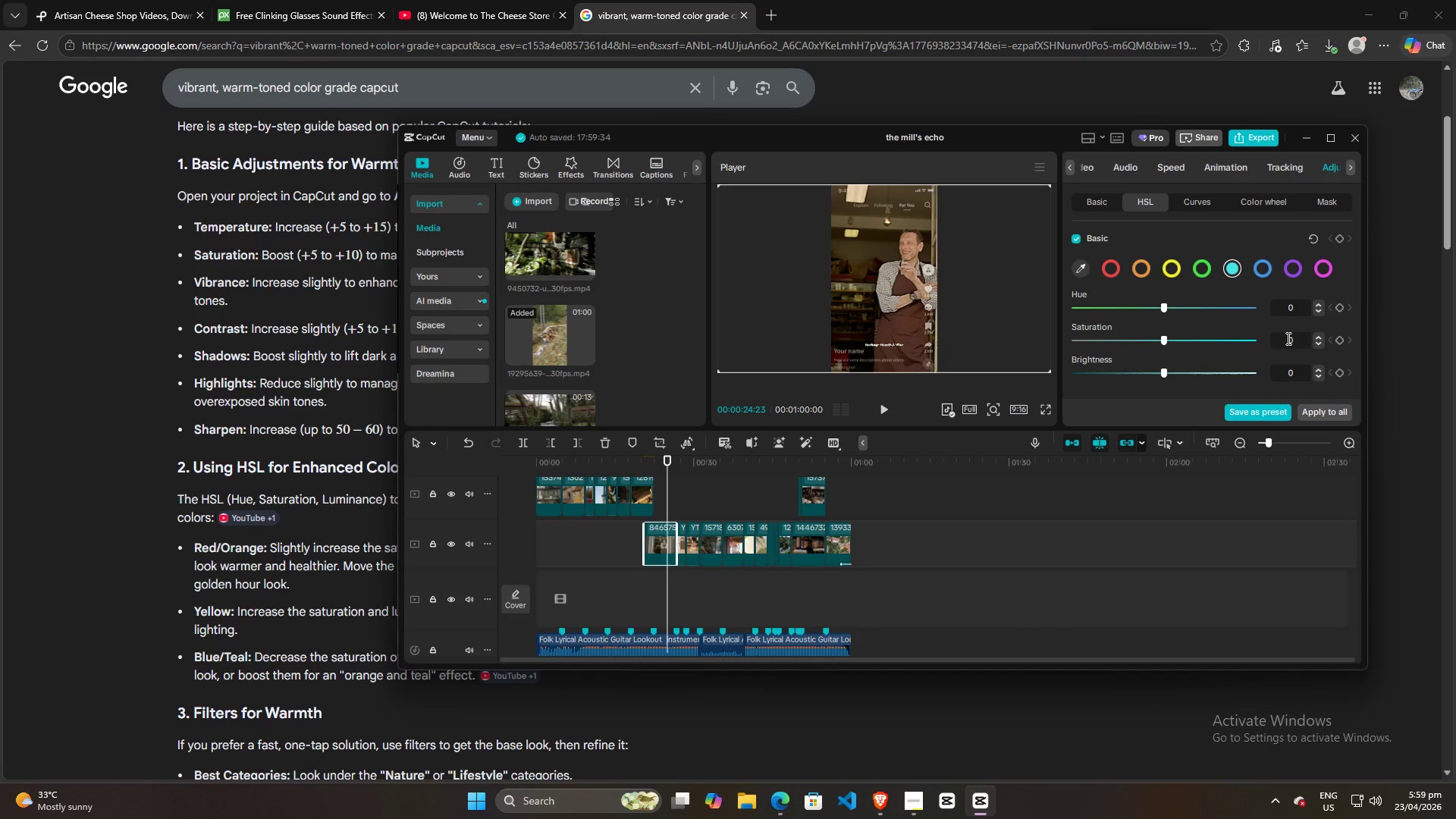 
key(Alt+AltLeft)
 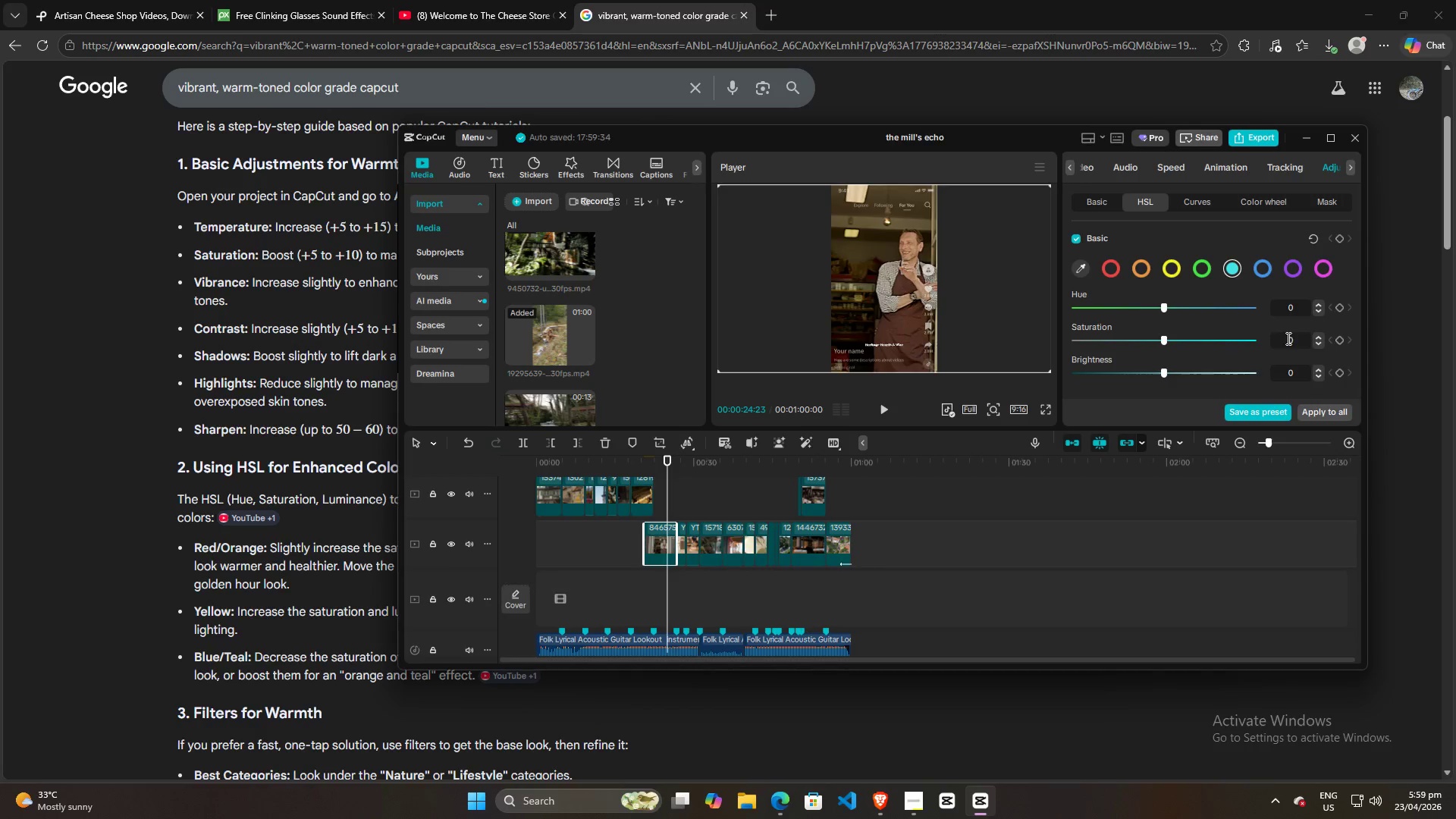 
key(Alt+Tab)
 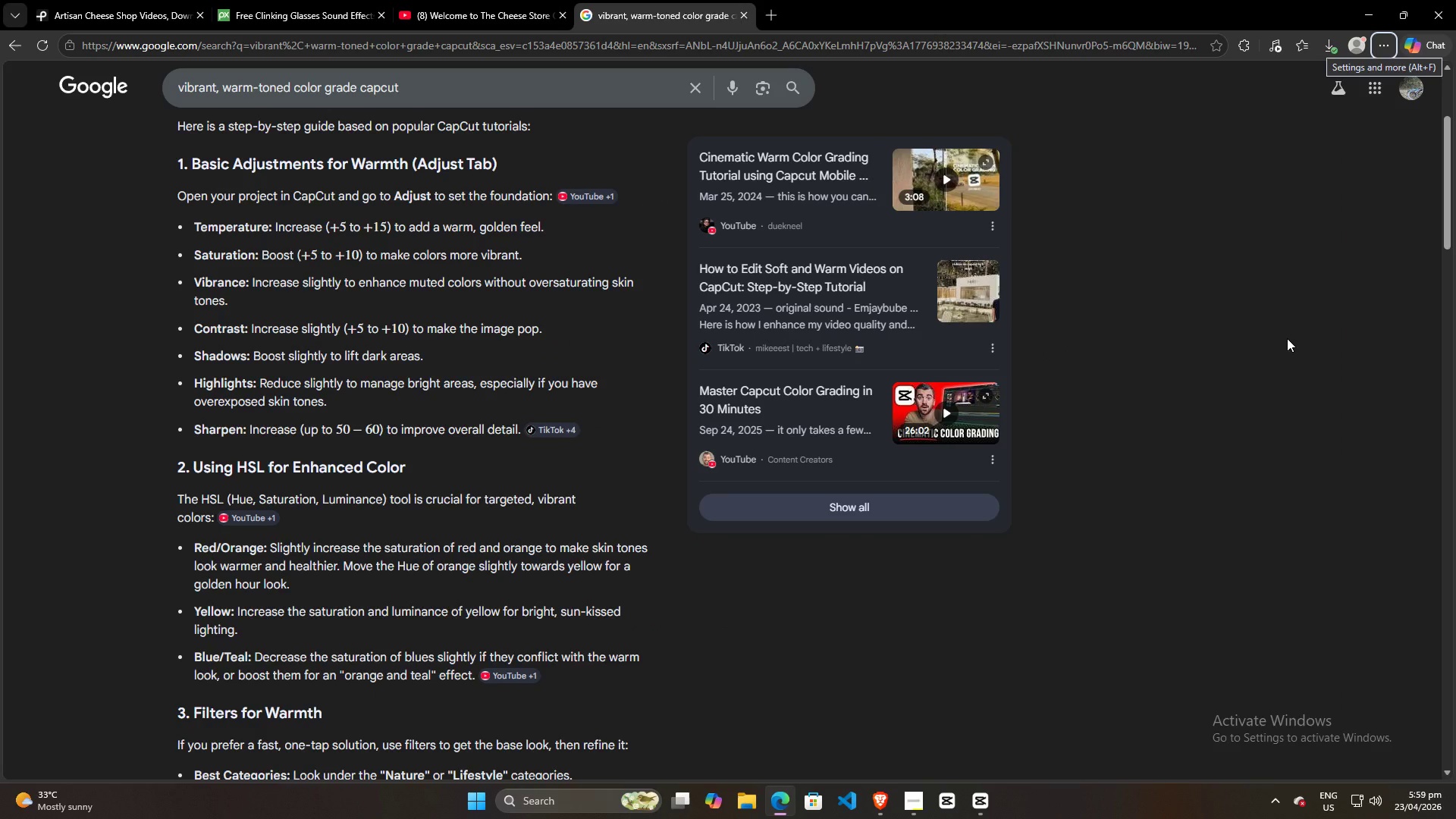 
key(Alt+AltLeft)
 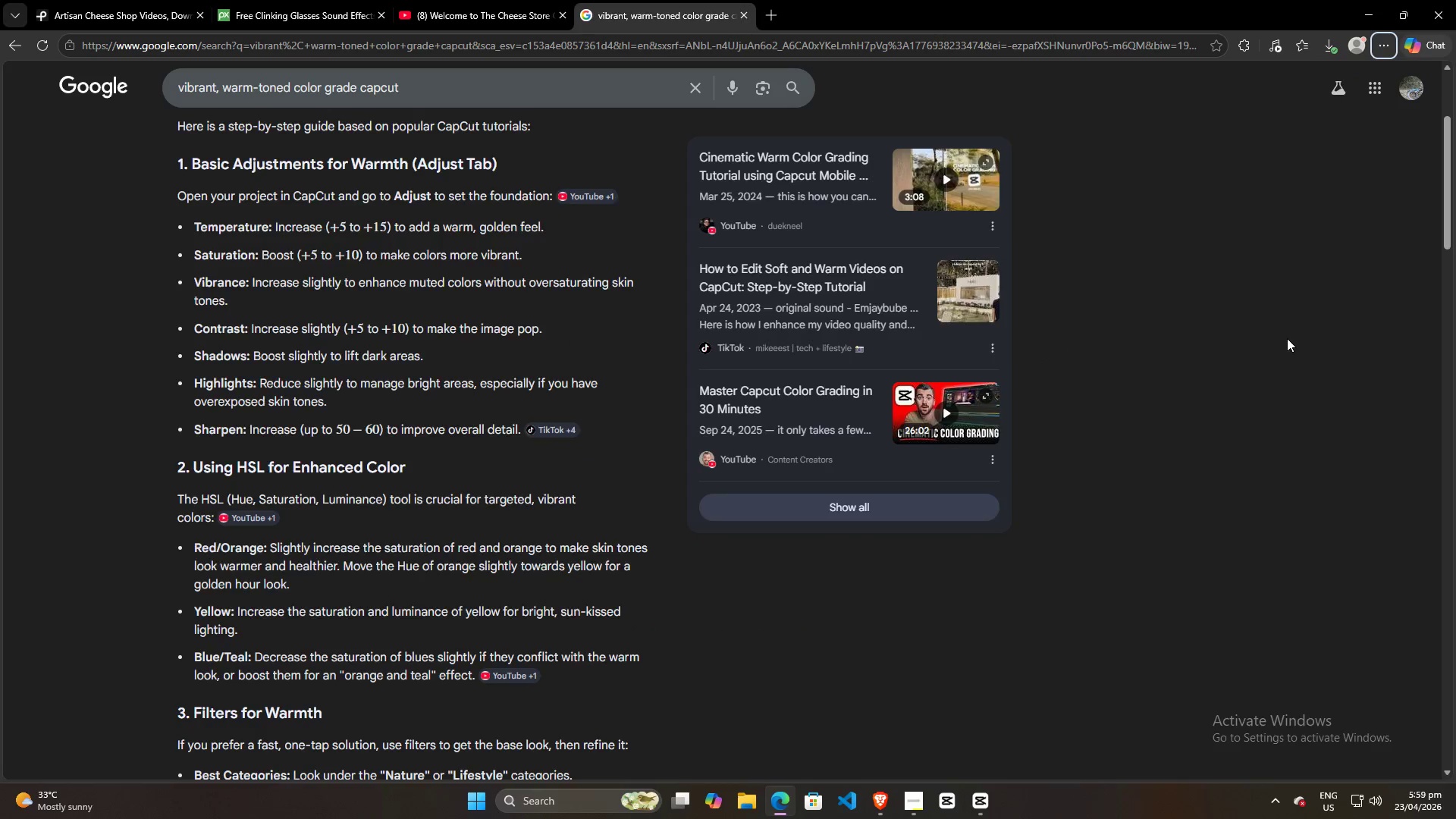 
key(Alt+Tab)
 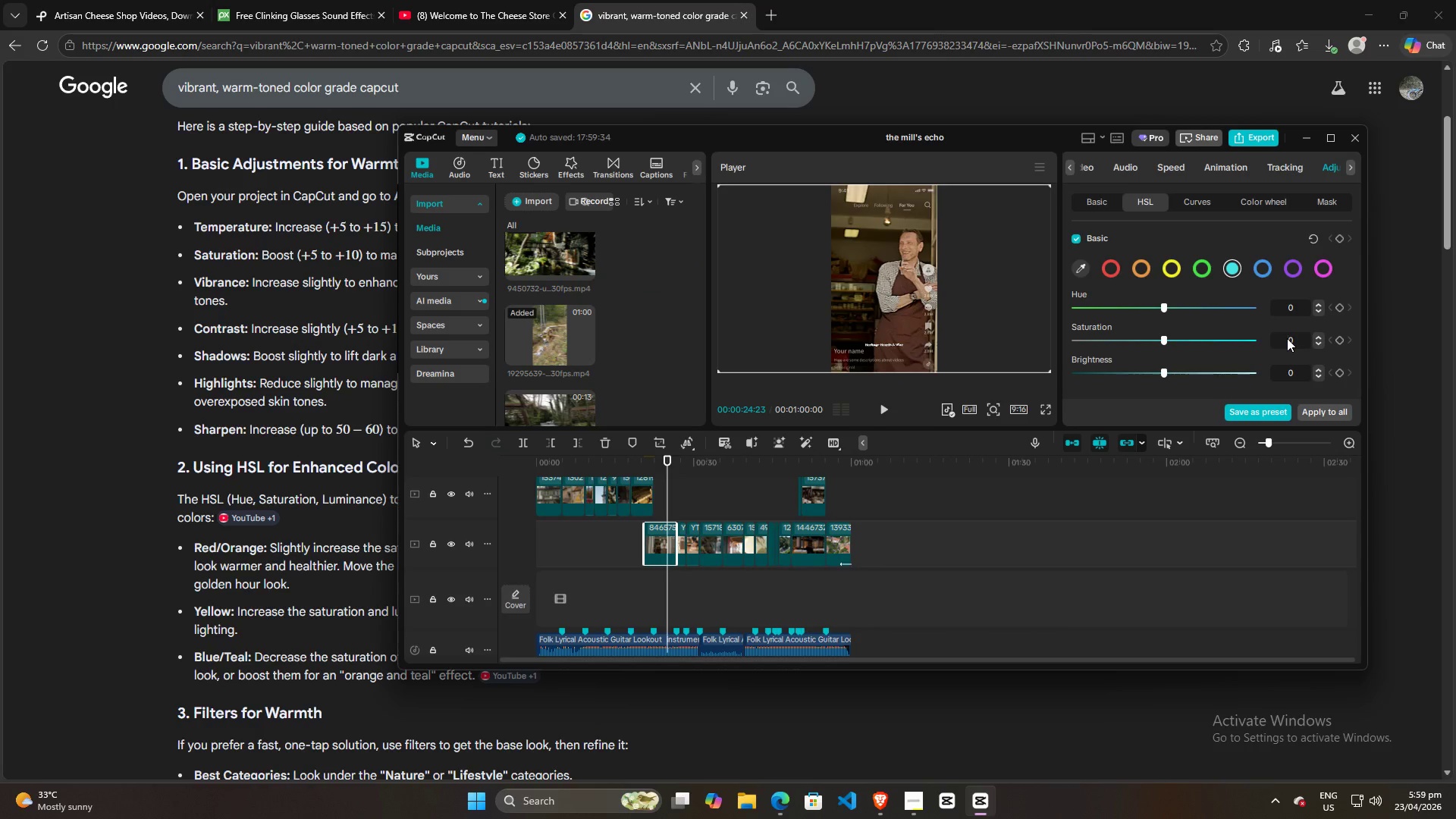 
key(Alt+AltLeft)
 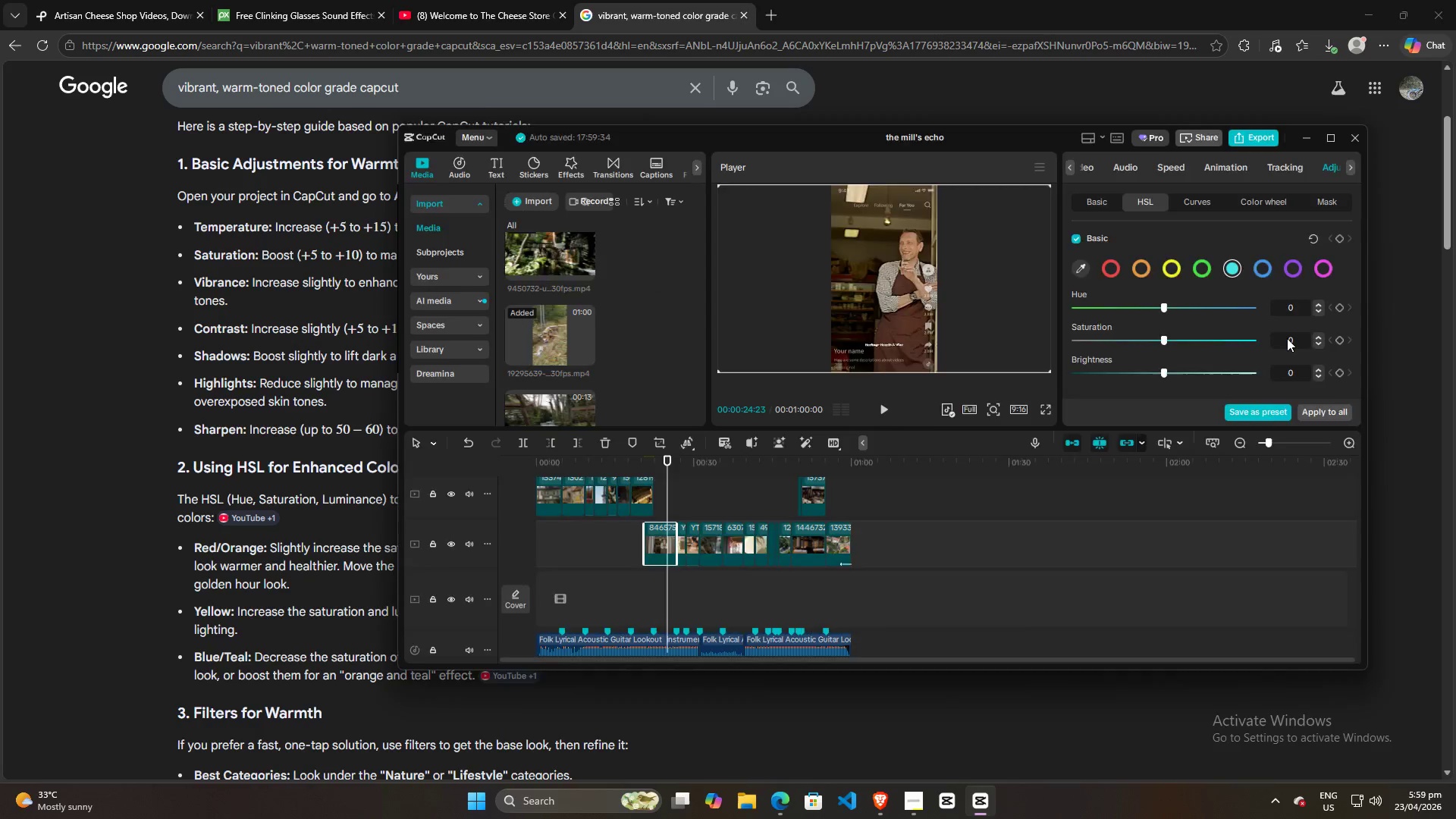 
key(Alt+Tab)
 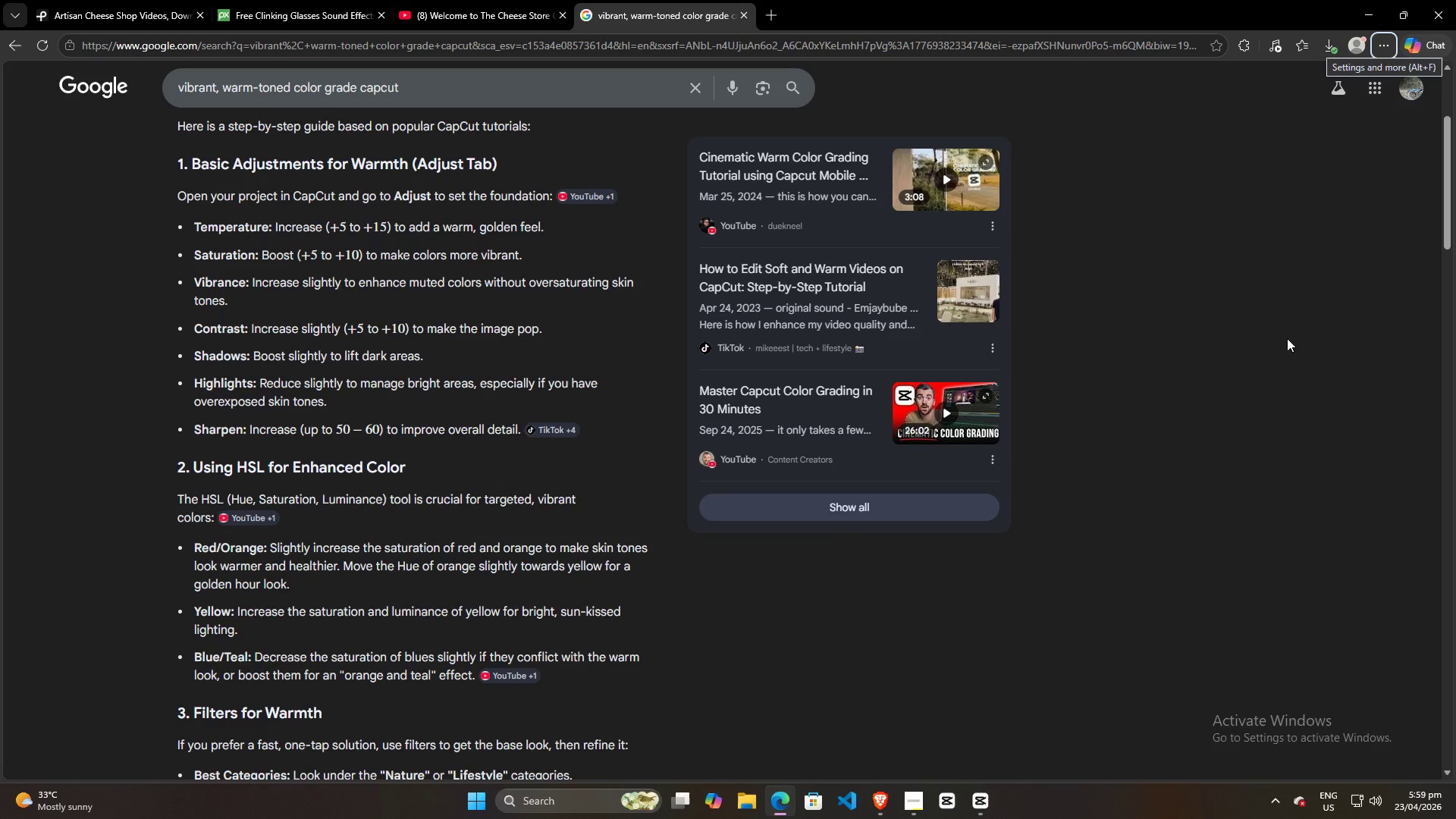 
key(Alt+AltLeft)
 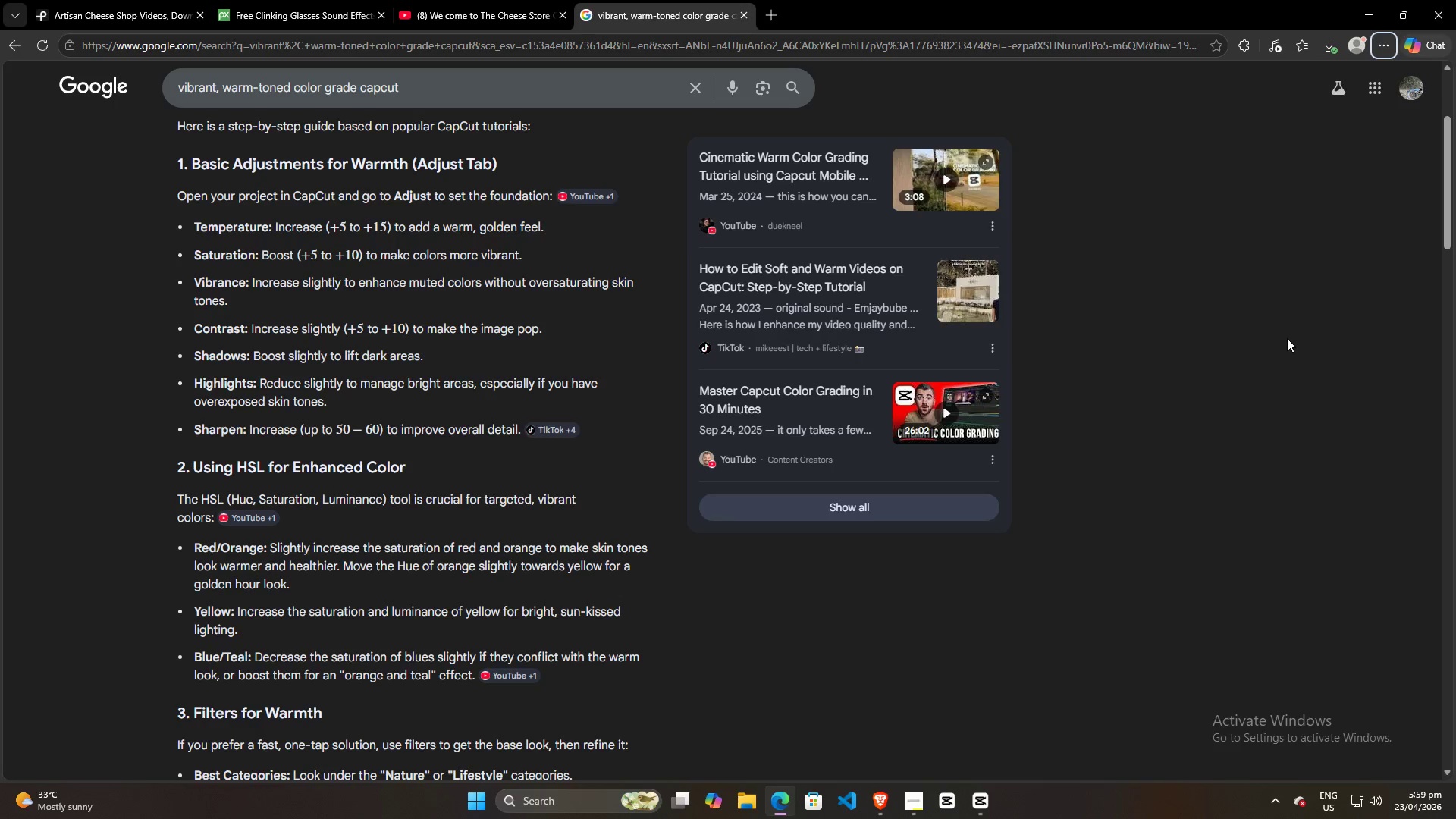 
key(Alt+Tab)
 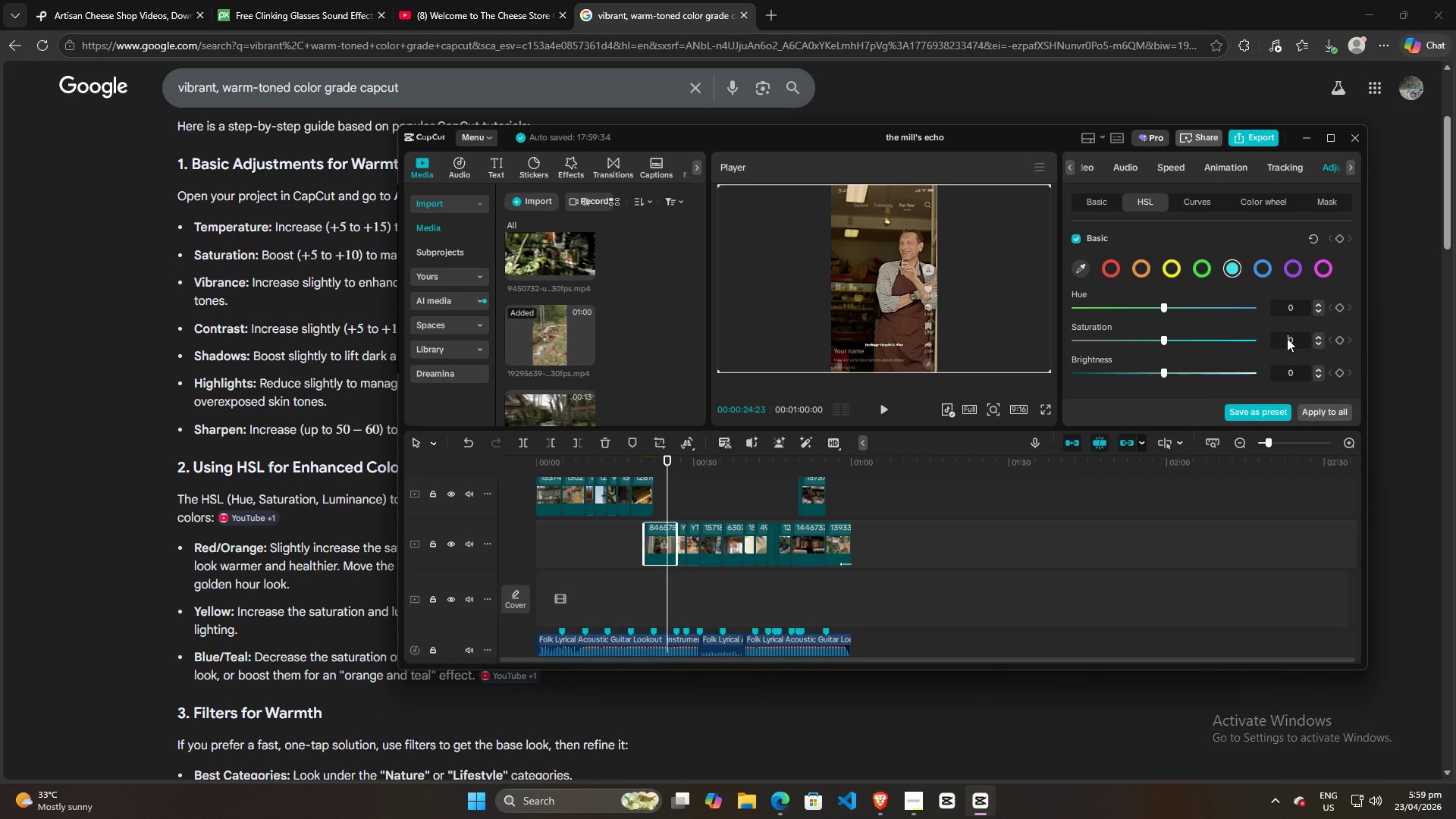 
left_click([1288, 340])
 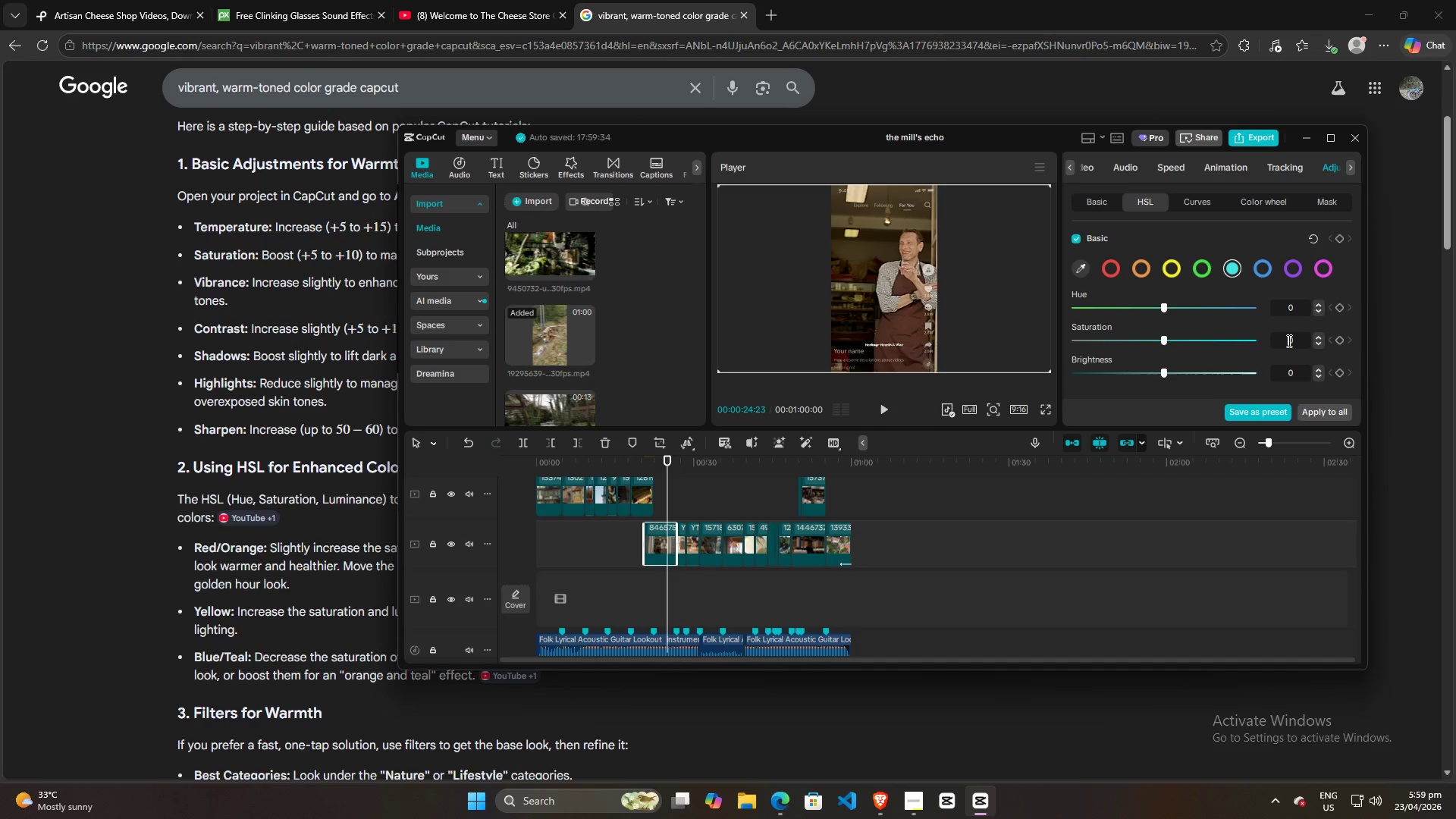 
key(Alt+AltLeft)
 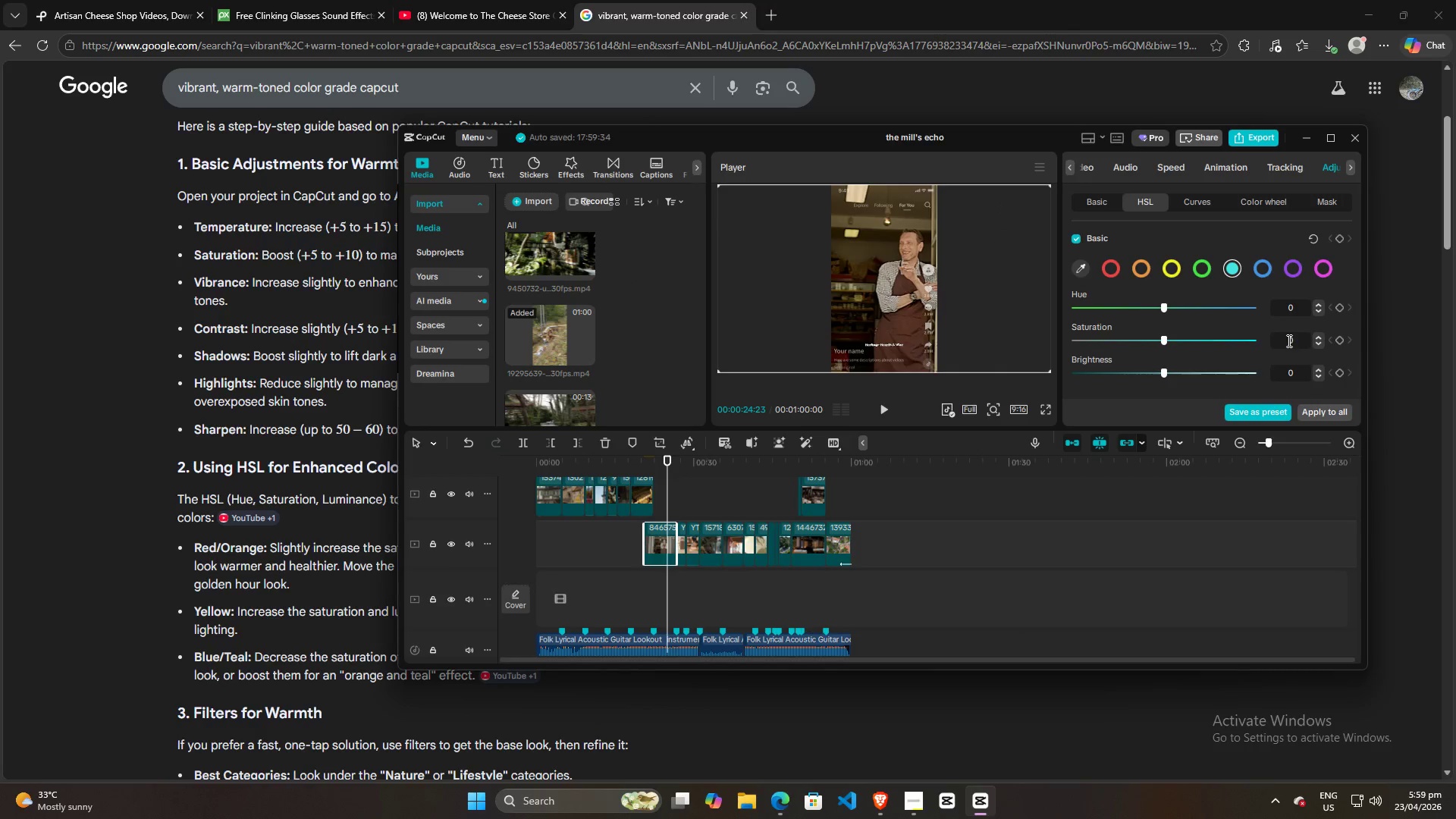 
key(Alt+Tab)
 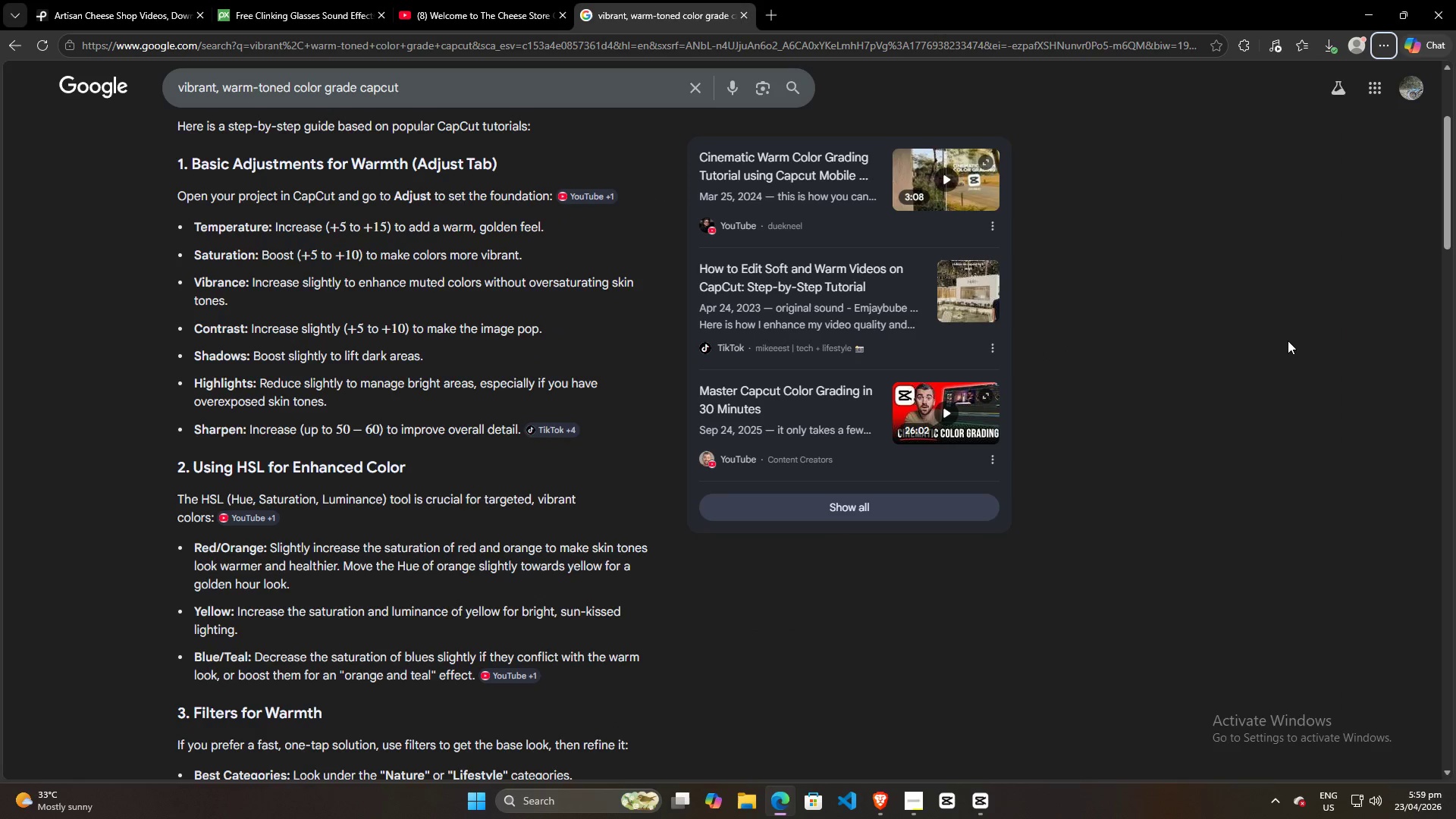 
key(Alt+AltLeft)
 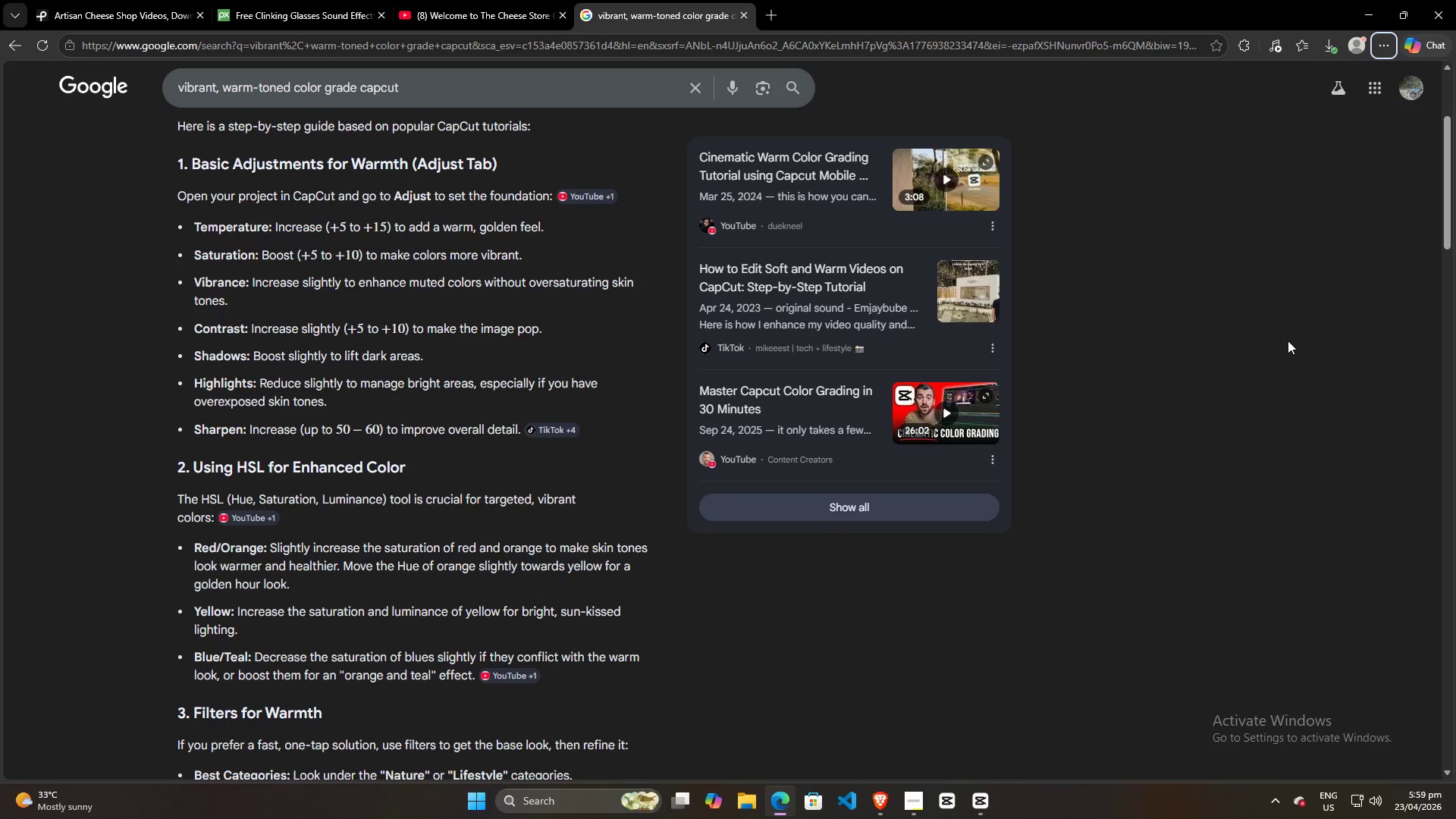 
key(Alt+Tab)
 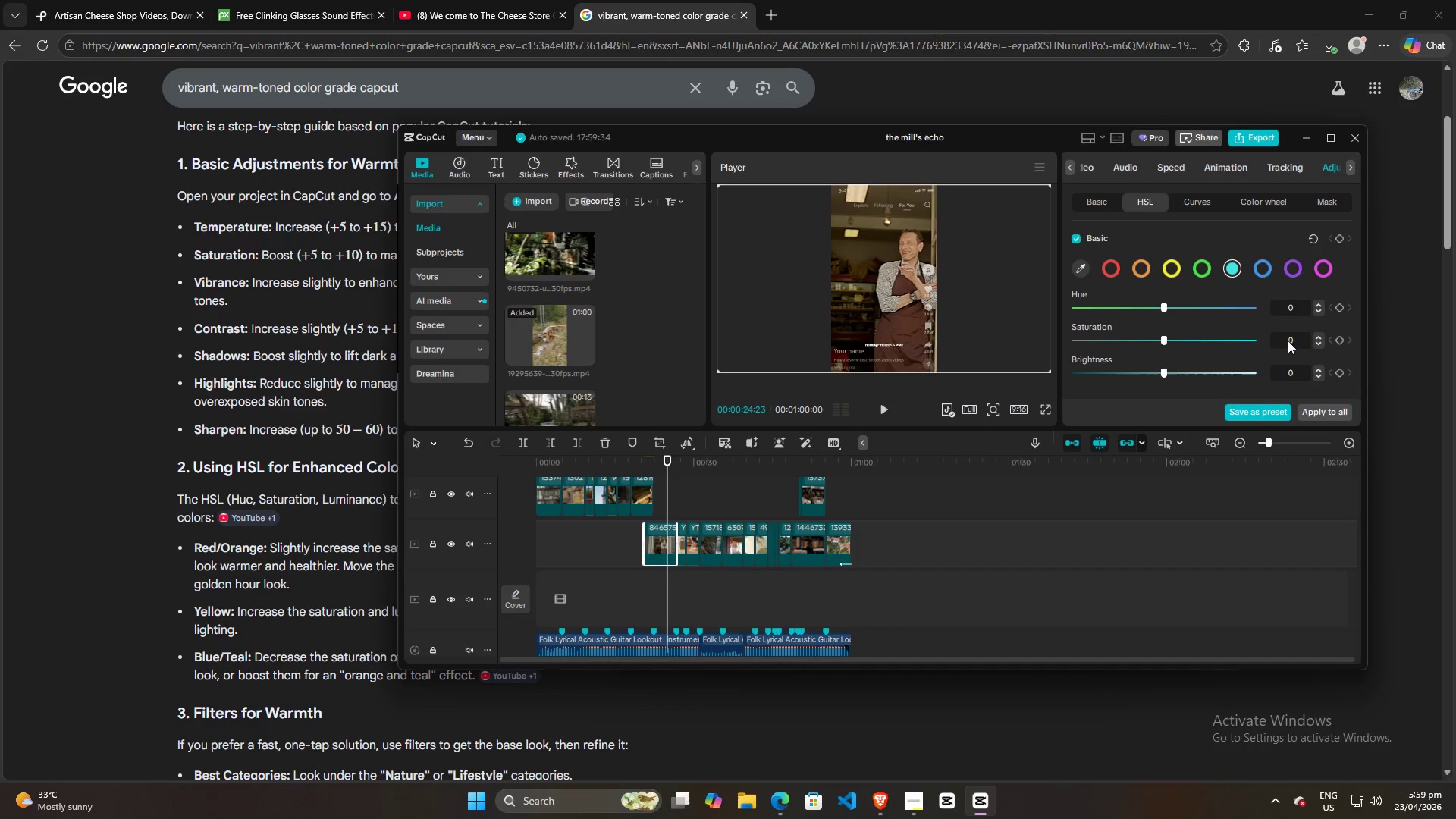 
scroll: coordinate [1288, 340], scroll_direction: down, amount: 10.0
 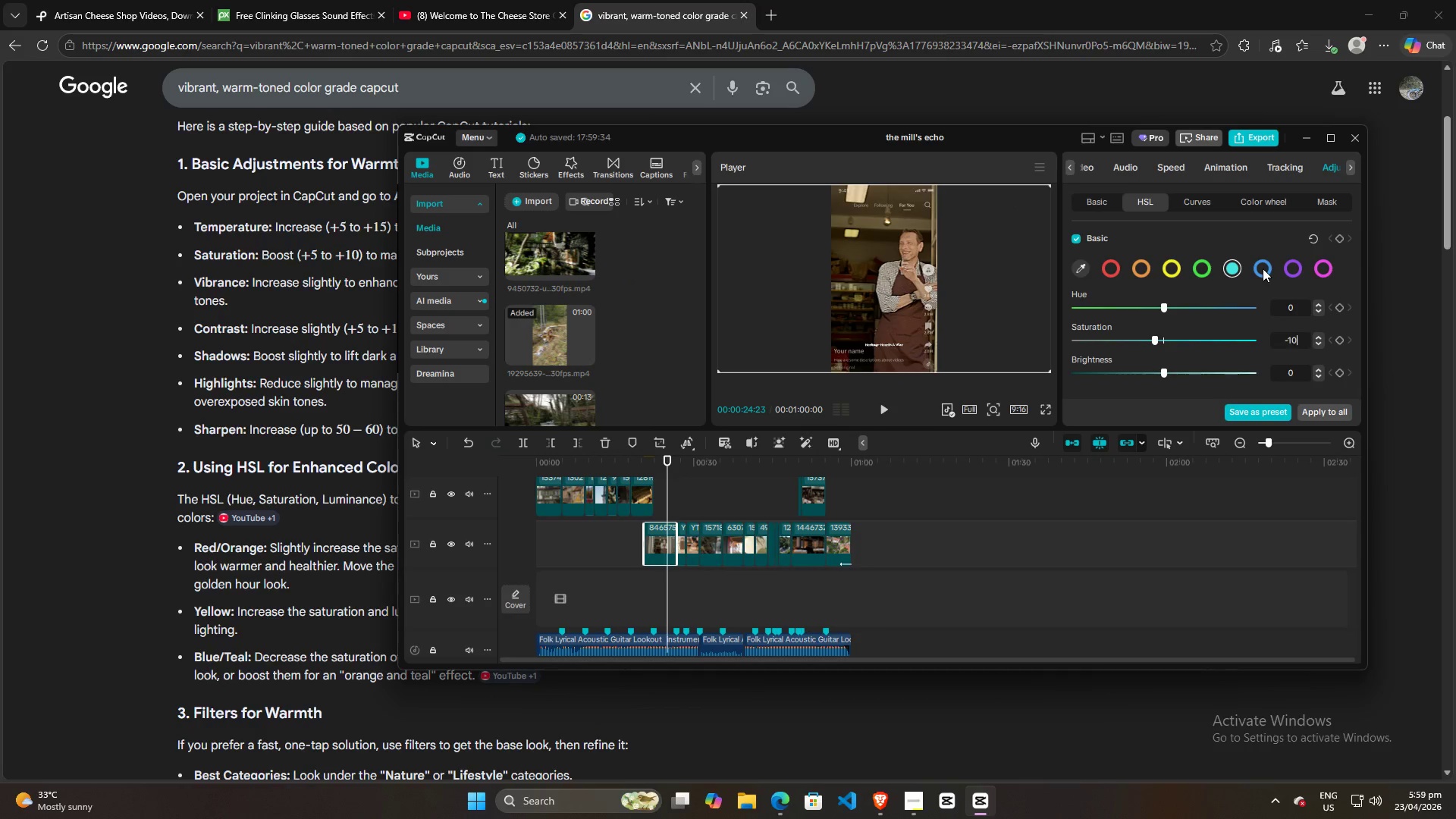 
double_click([1291, 350])
 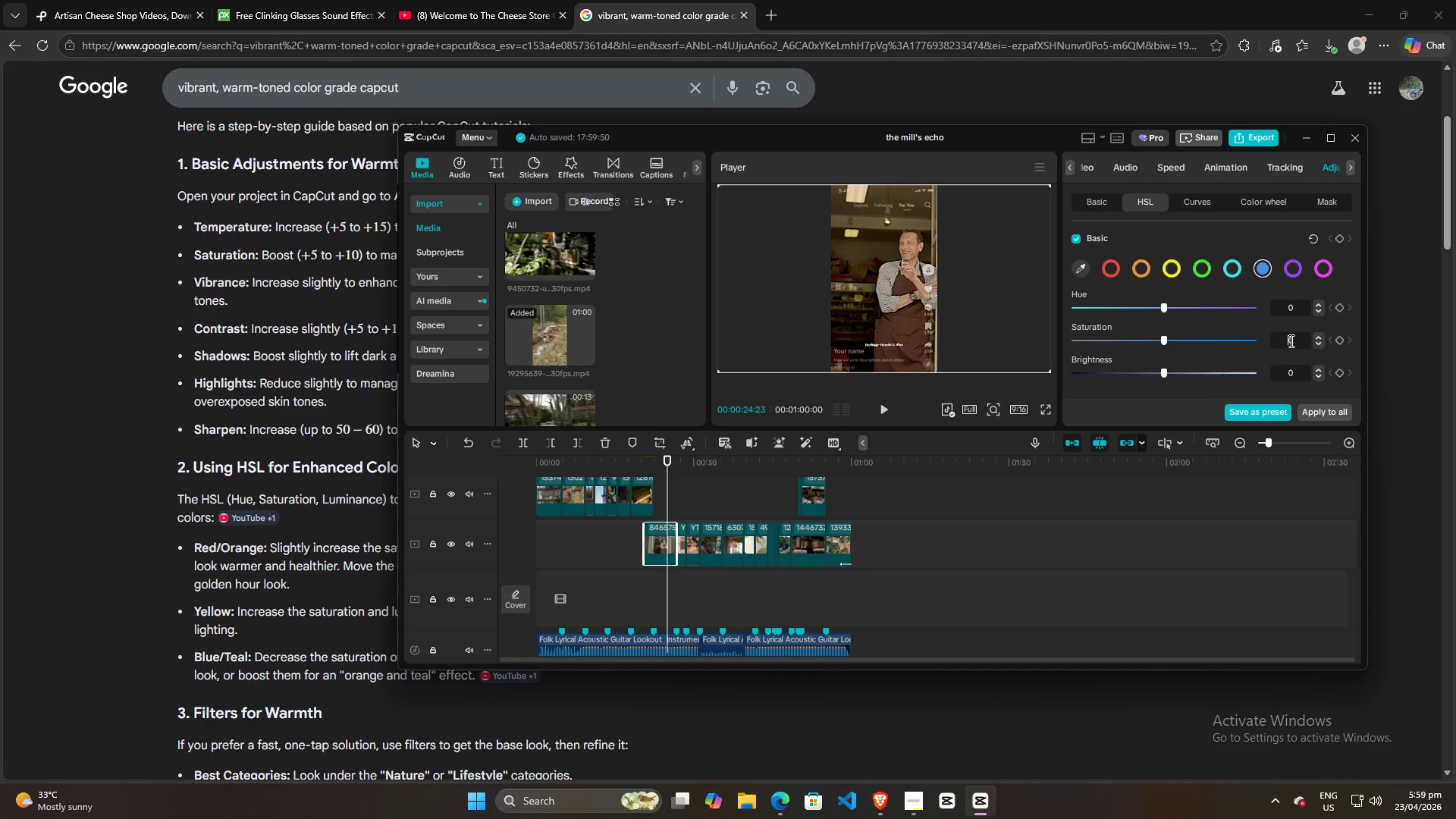 
triple_click([1290, 340])
 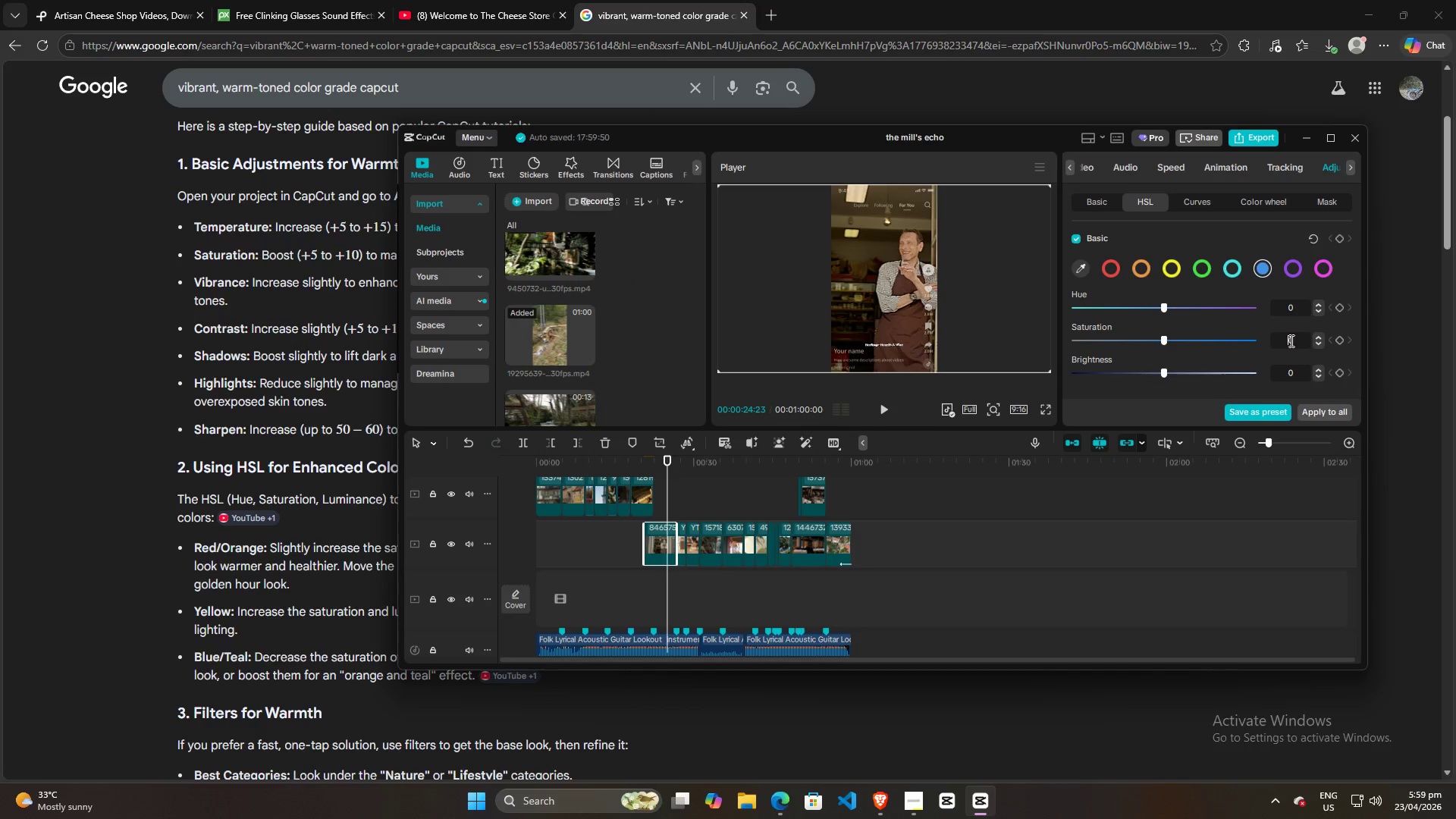 
scroll: coordinate [1290, 340], scroll_direction: down, amount: 9.0
 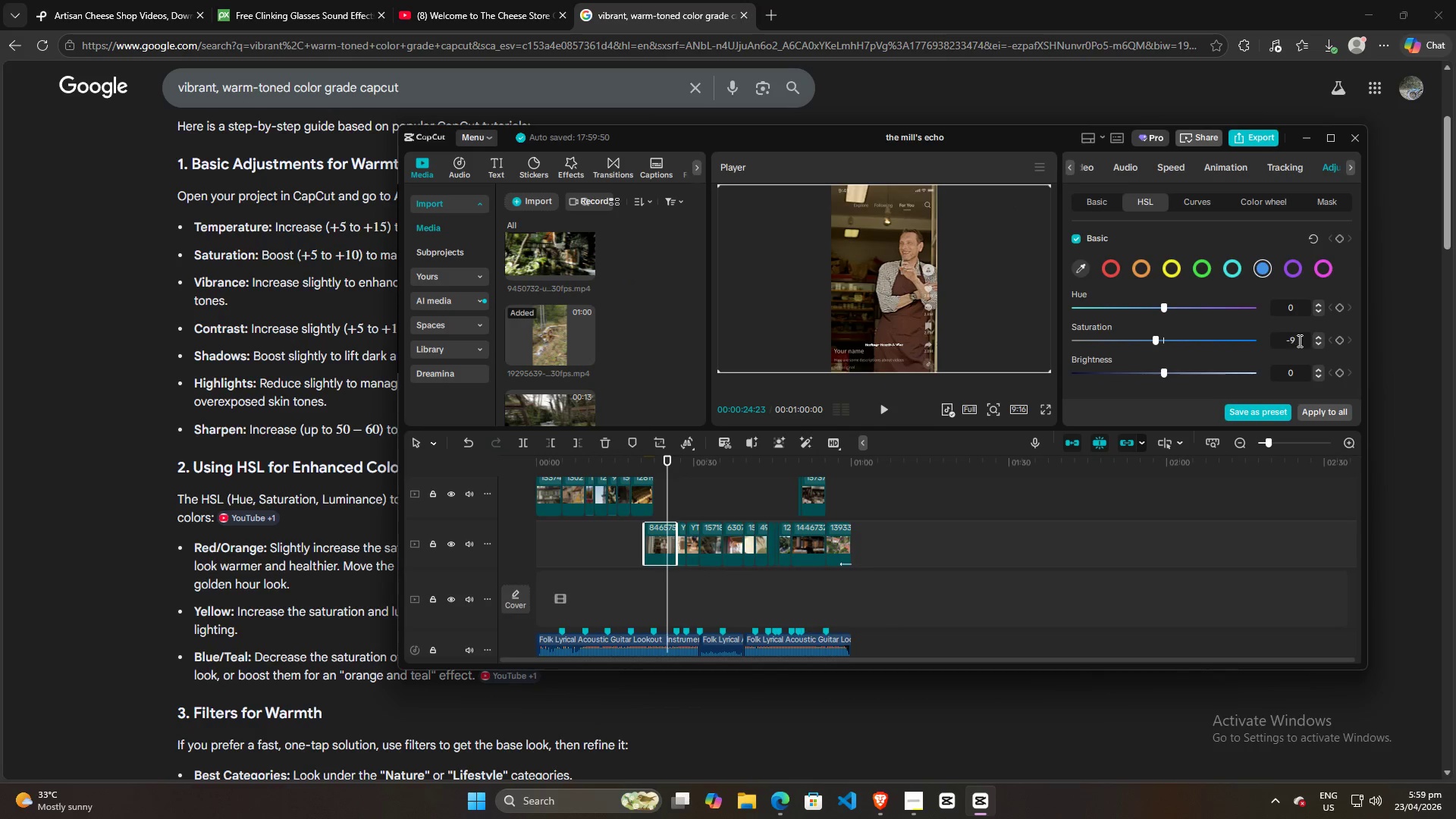 
key(Alt+AltLeft)
 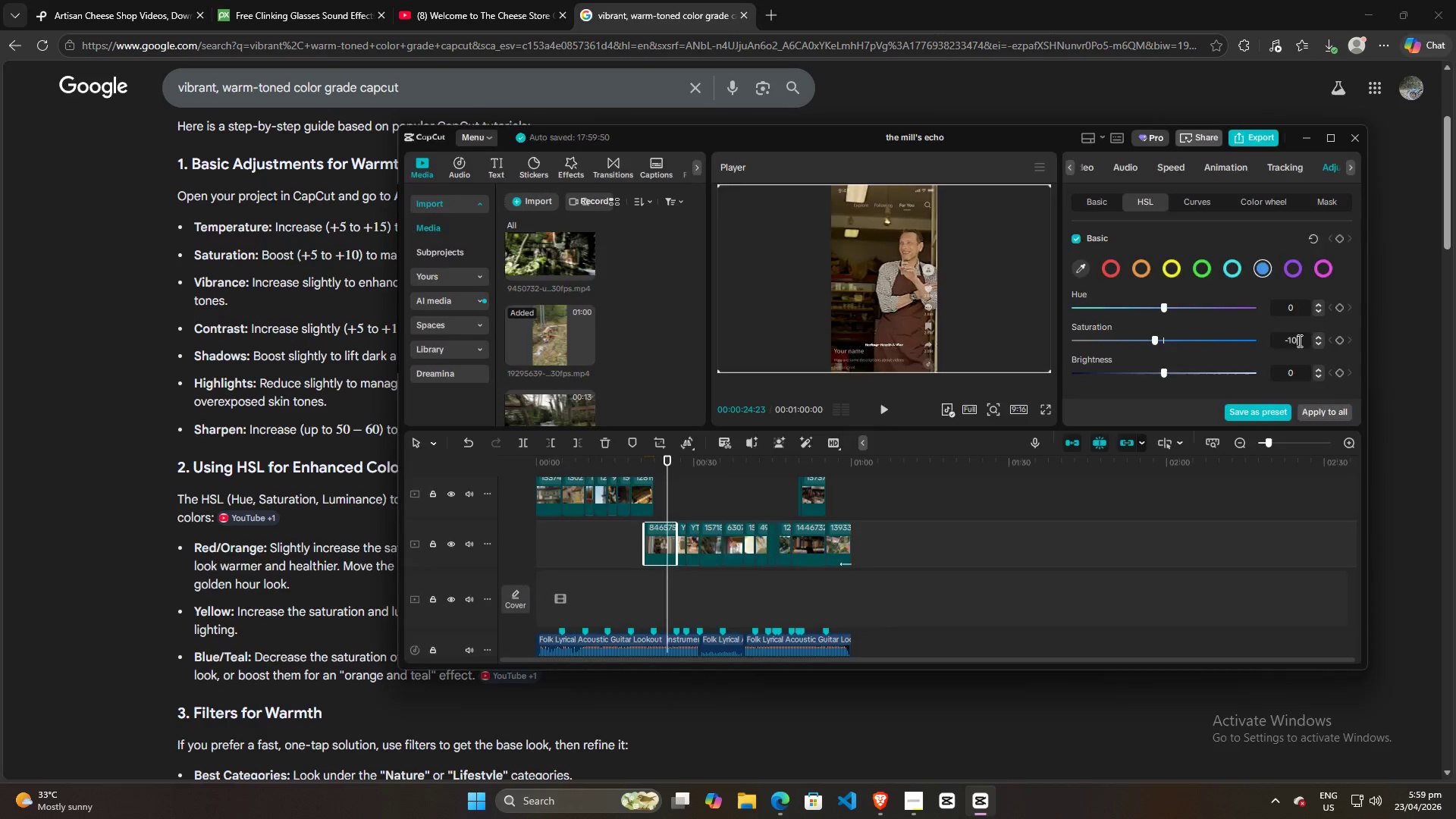 
key(Alt+Tab)
 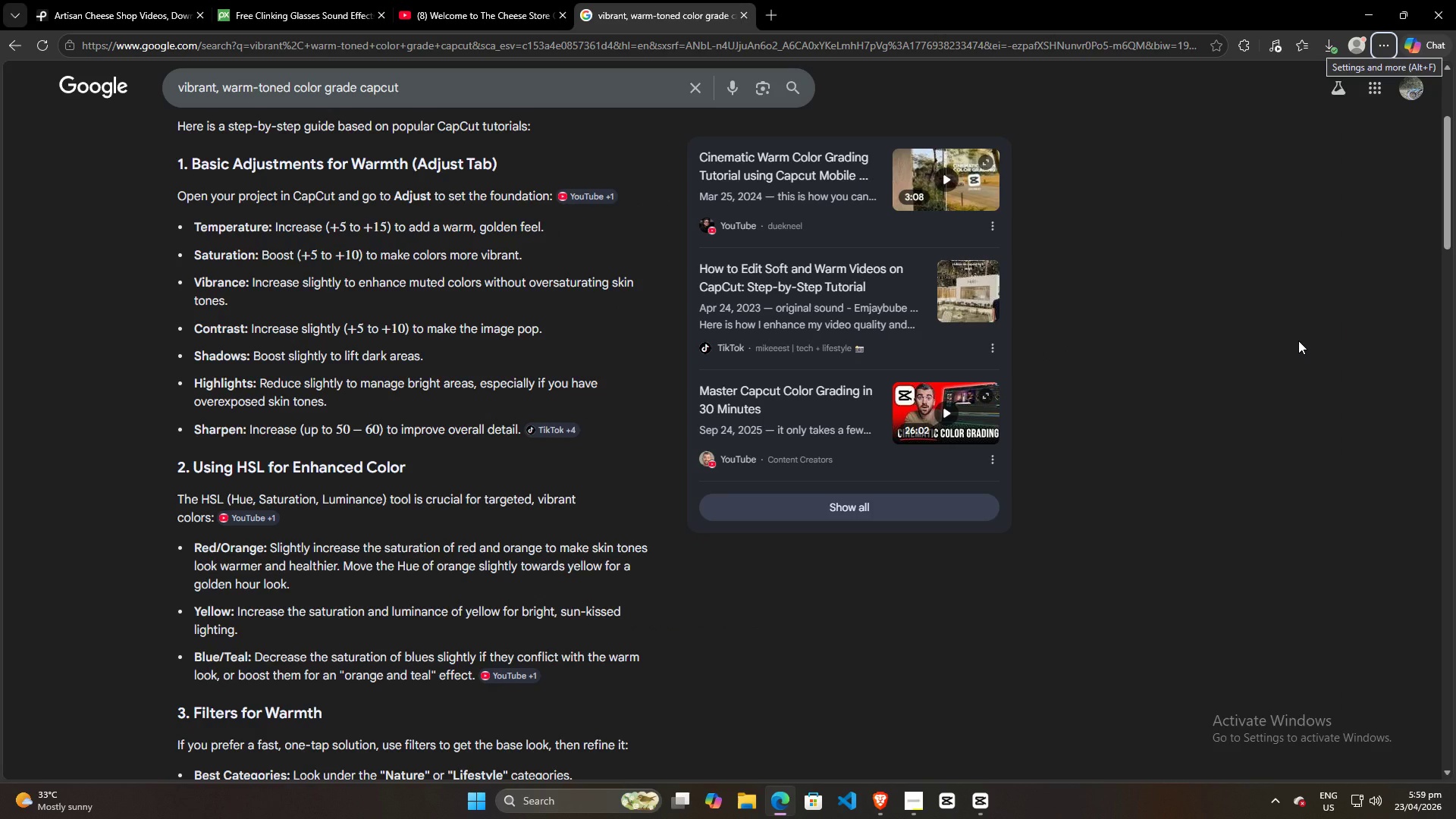 
scroll: coordinate [1298, 340], scroll_direction: down, amount: 1.0
 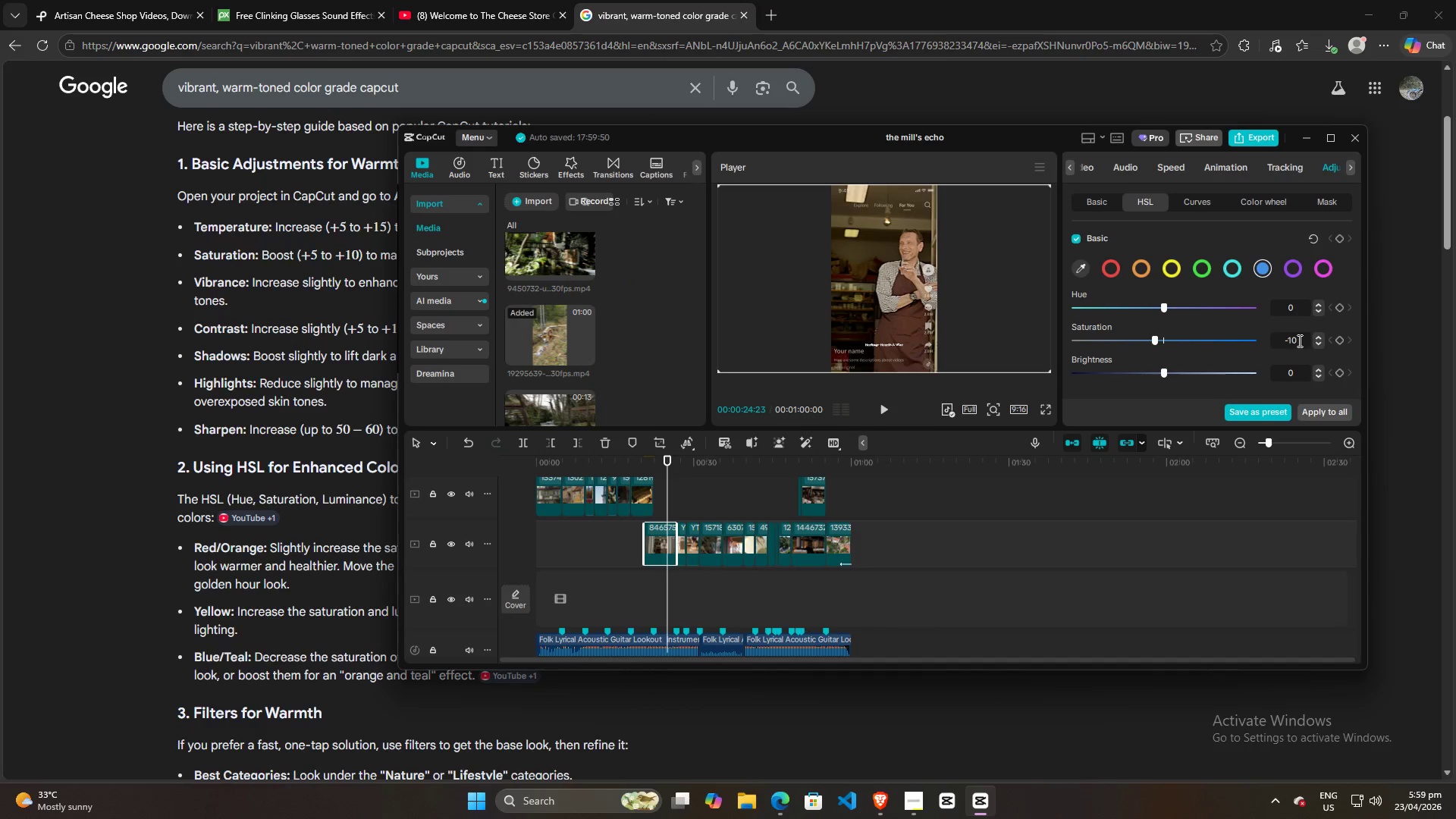 
key(Alt+AltLeft)
 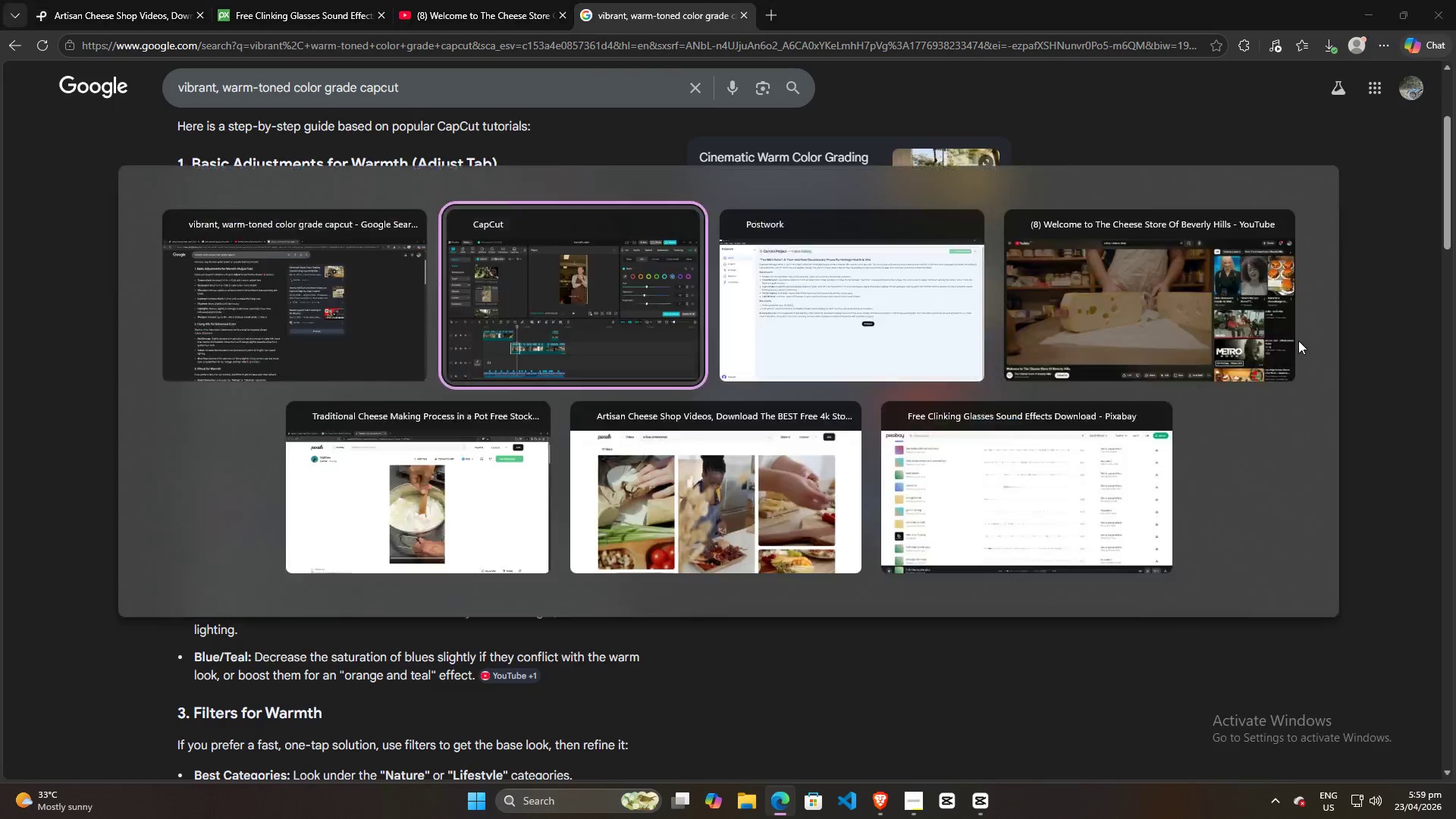 
key(Alt+Tab)
 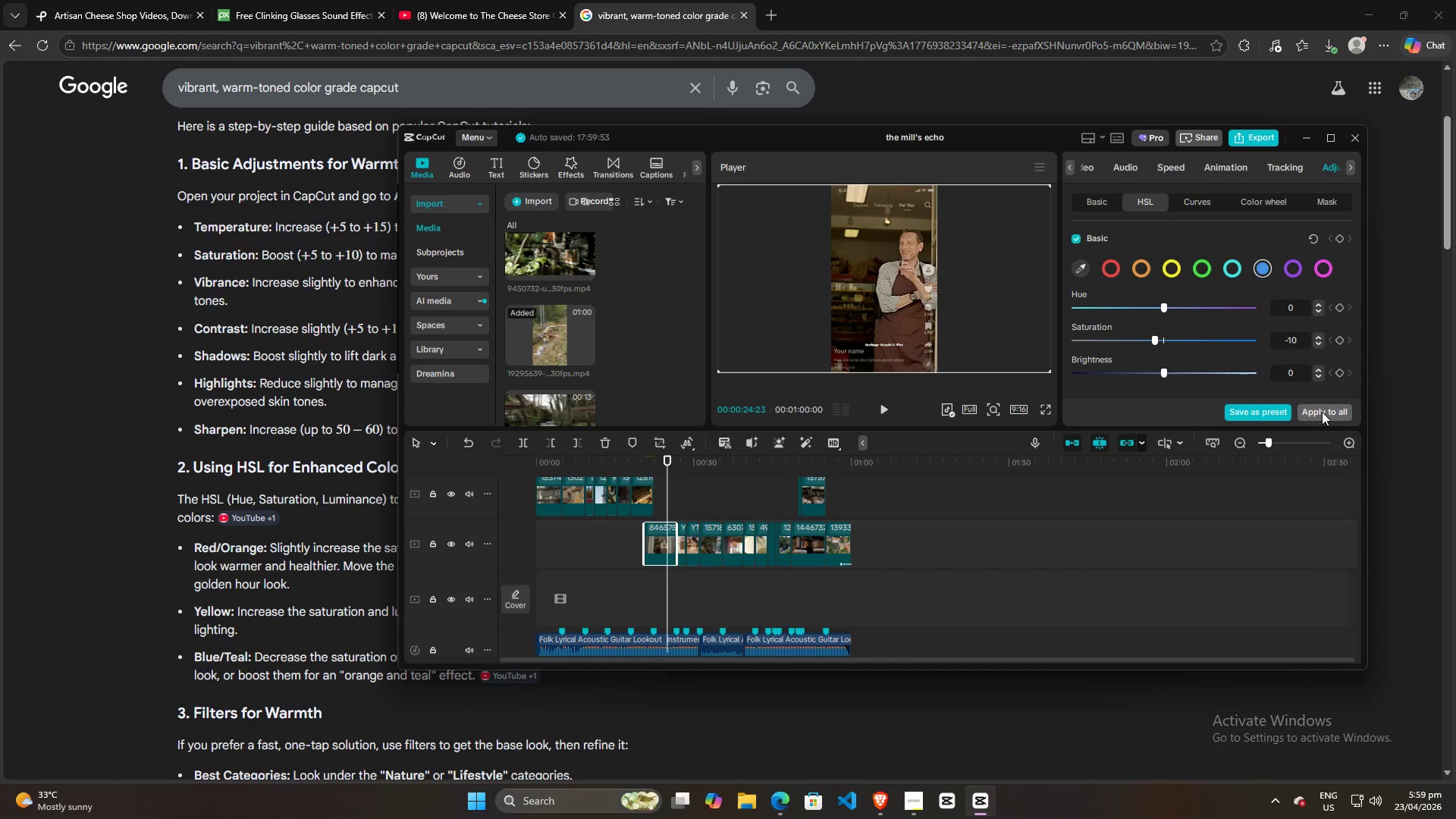 
left_click([1322, 412])
 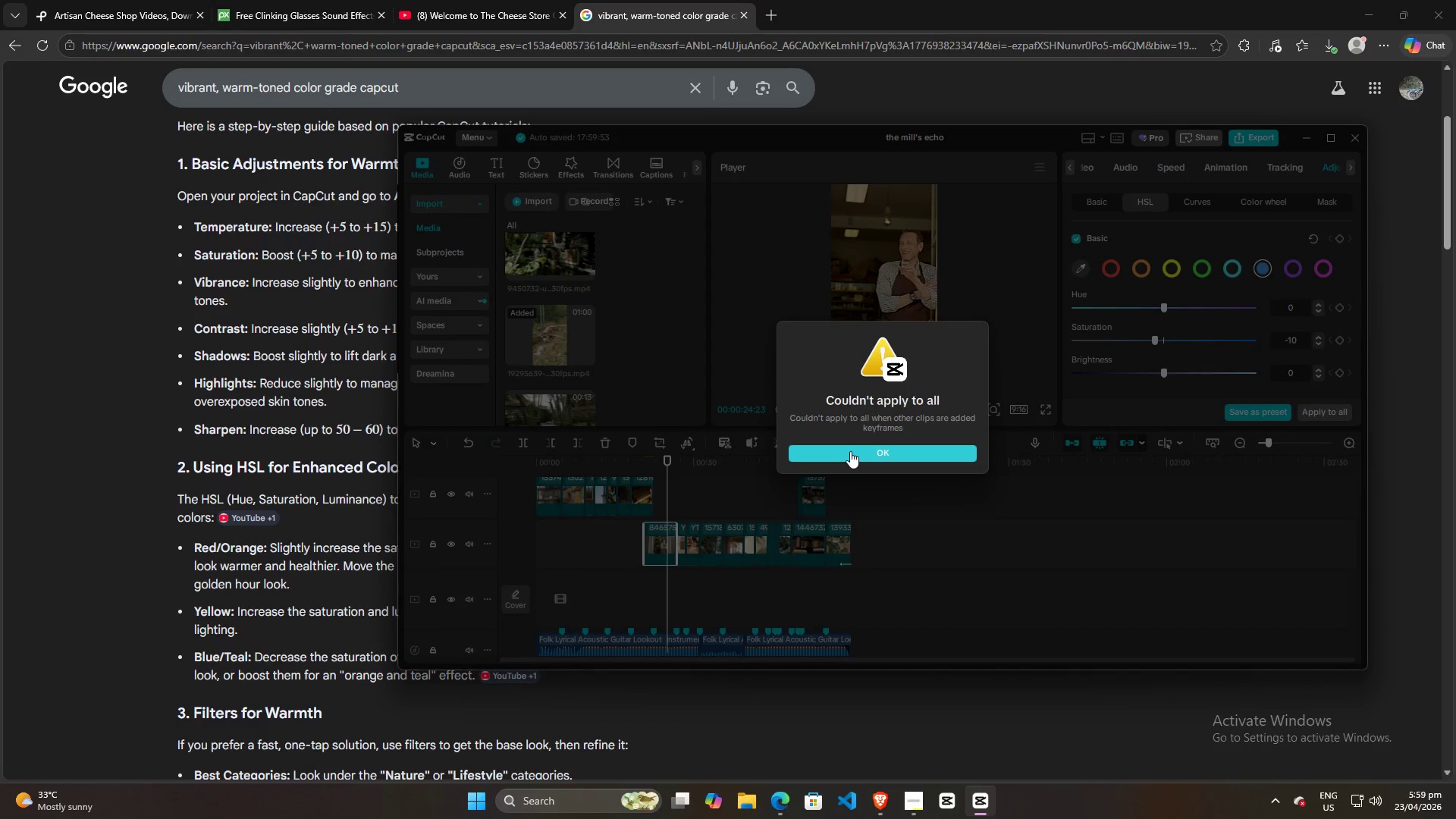 
left_click([850, 451])
 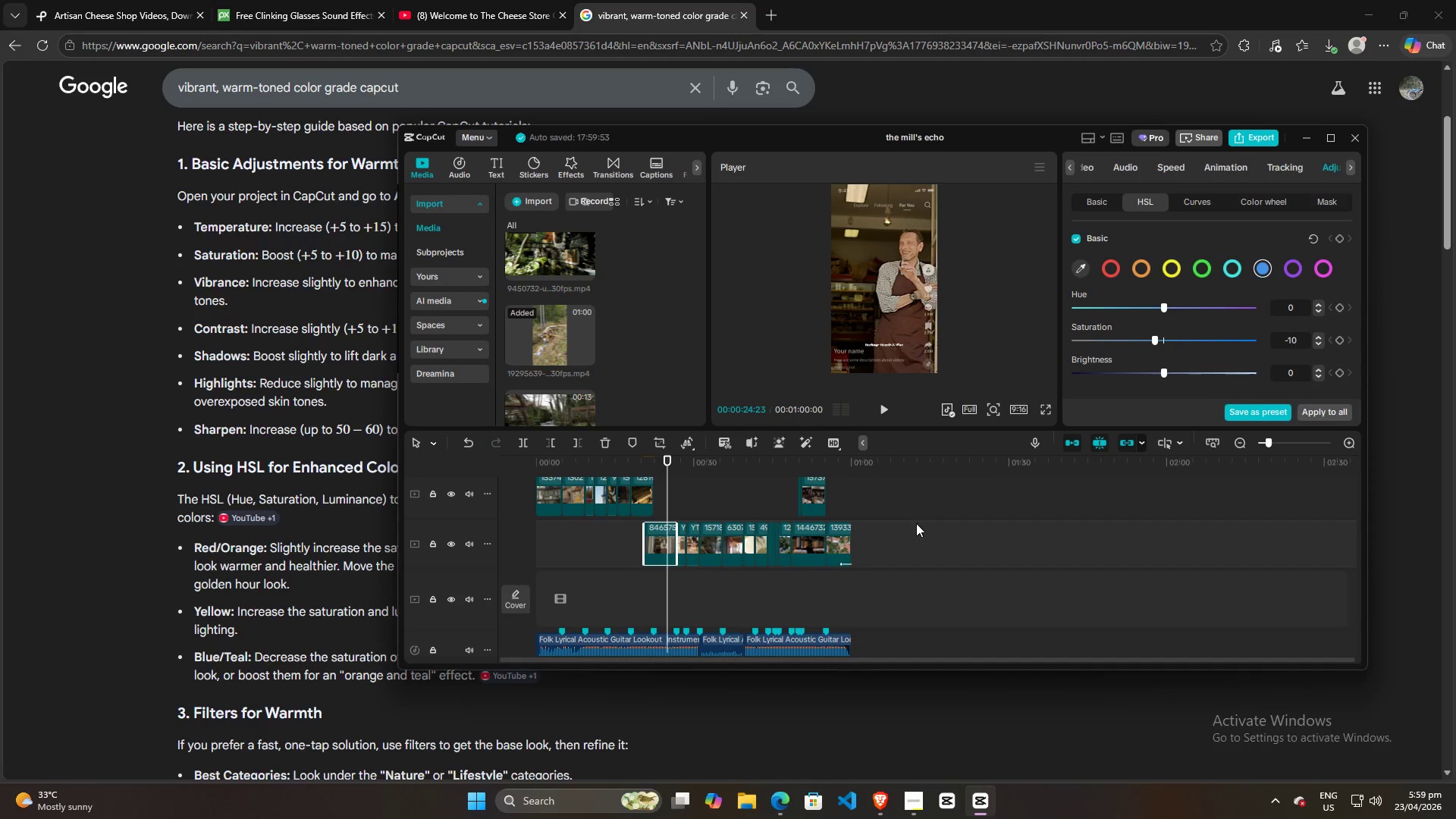 
hold_key(key=ControlLeft, duration=1.05)
scroll: coordinate [756, 511], scroll_direction: up, amount: 14.0
 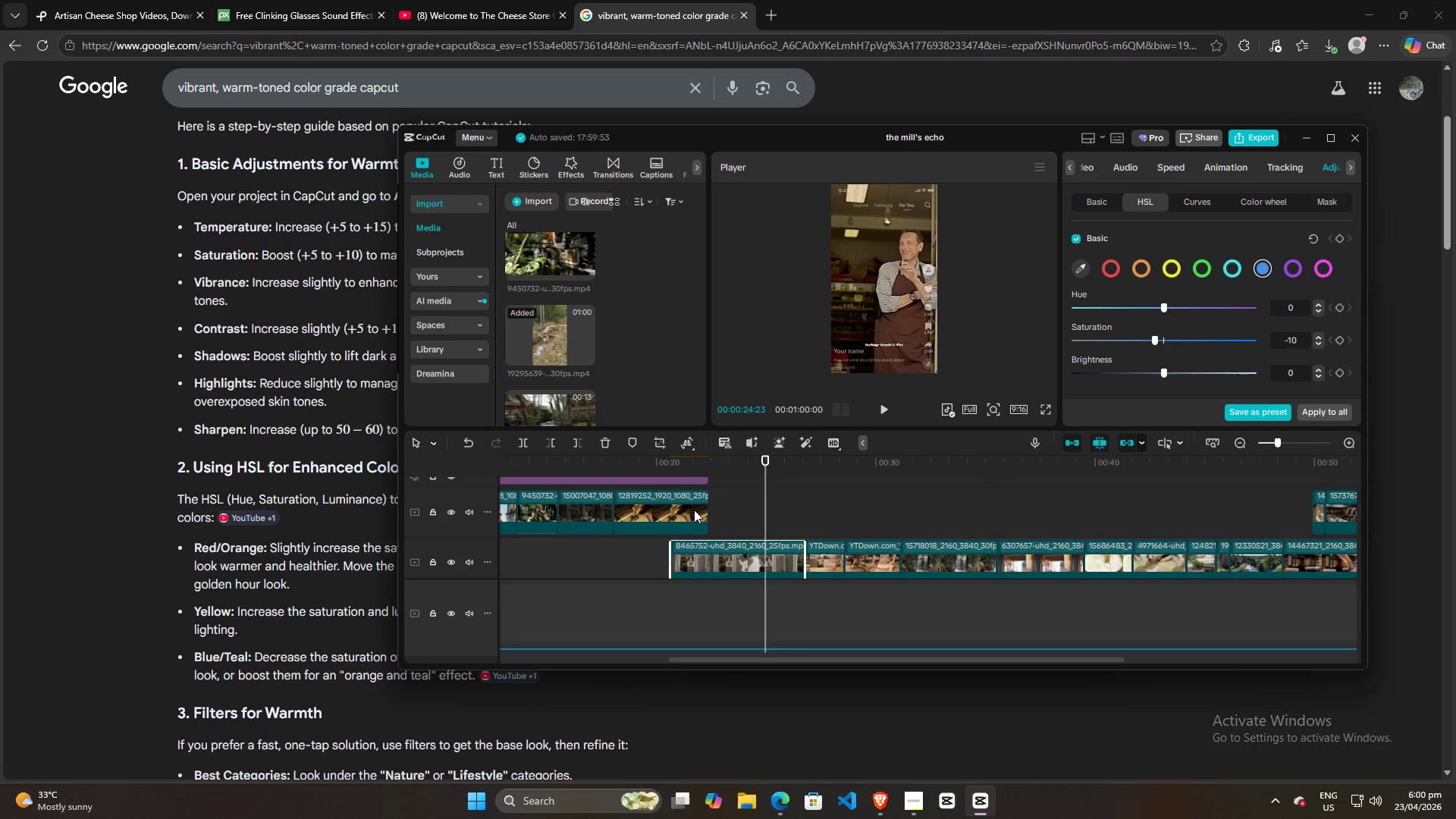 
left_click([670, 507])
 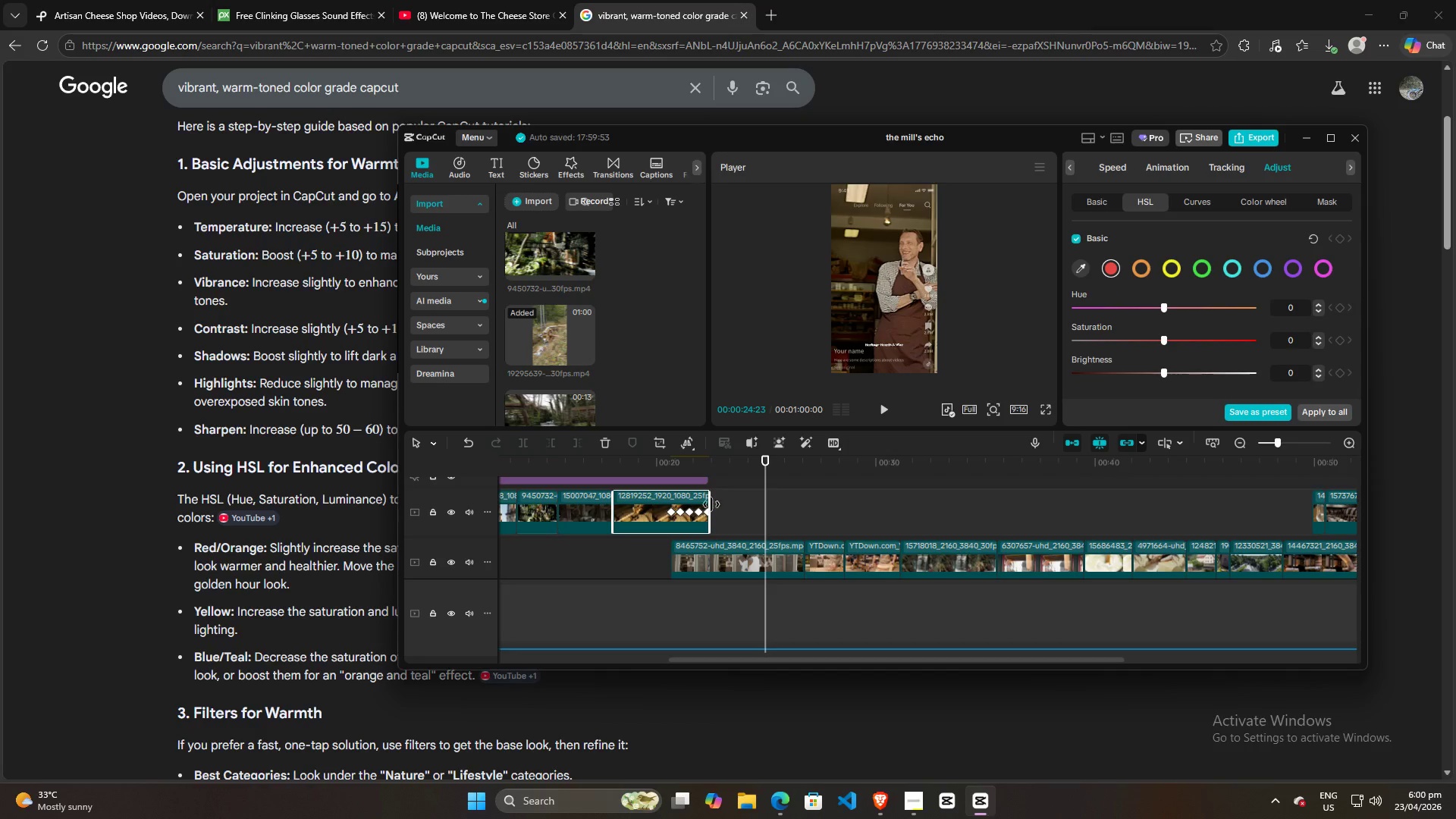 
wait(5.05)
 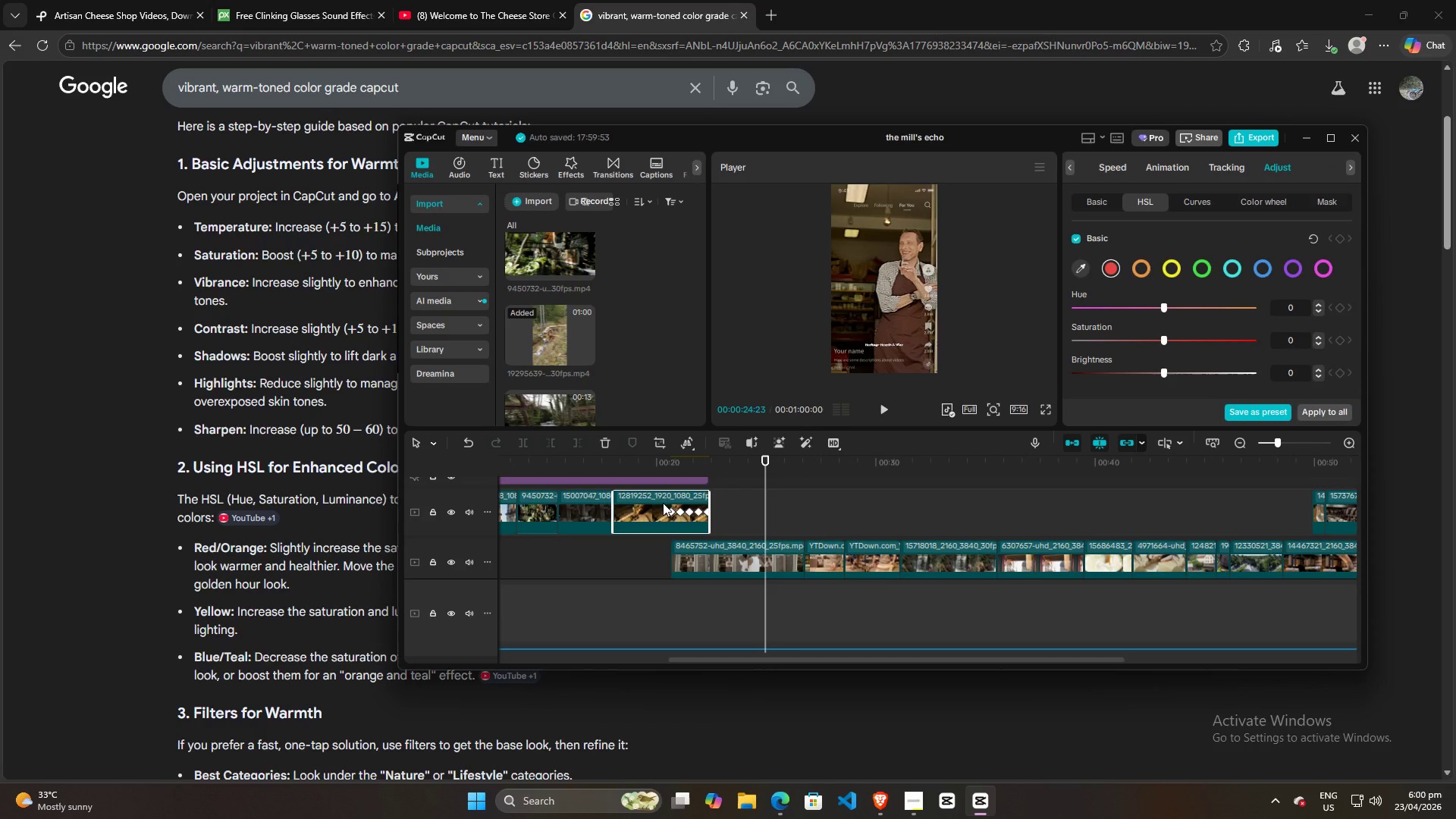 
hold_key(key=ControlLeft, duration=0.77)
 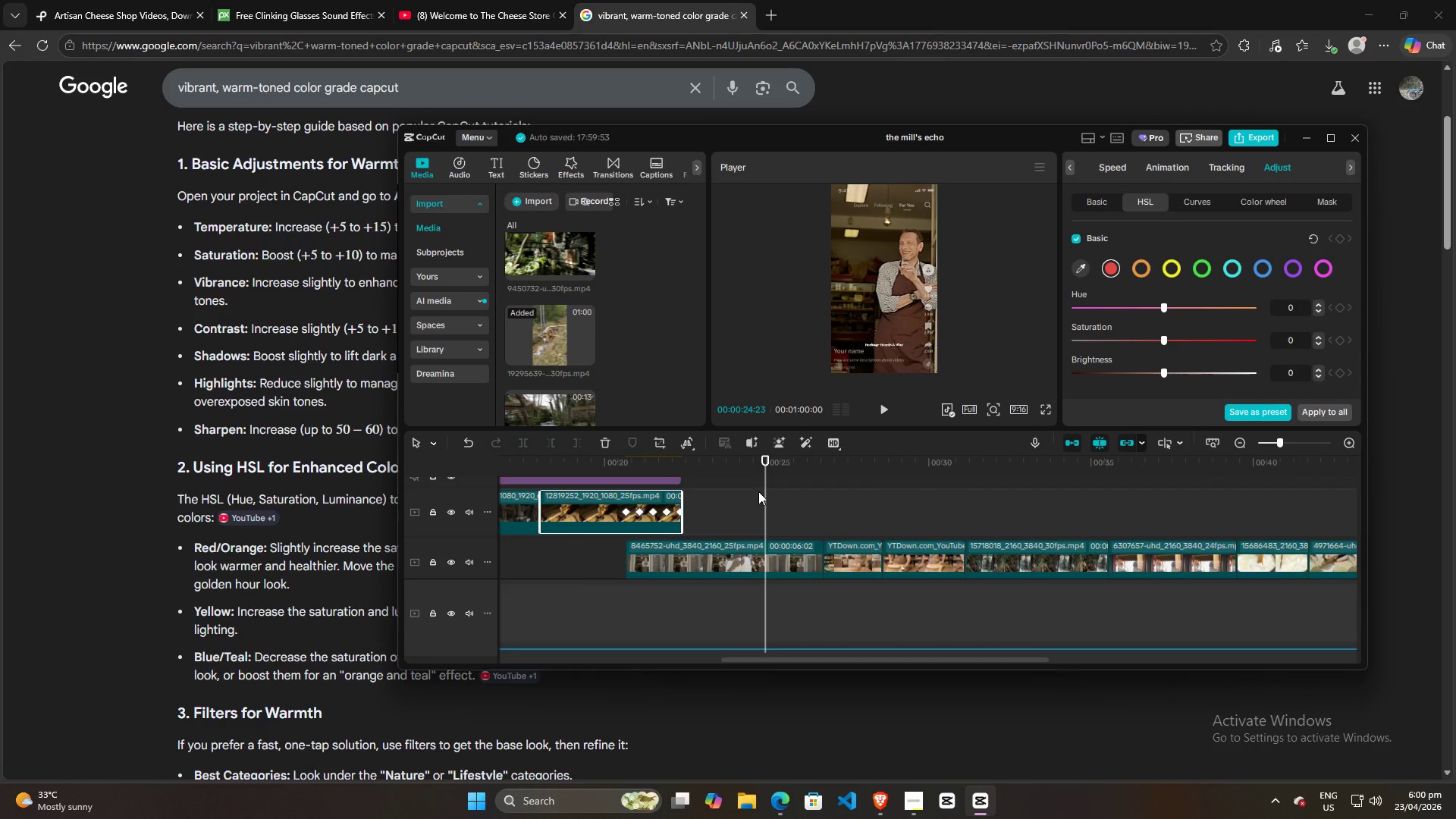 
hold_key(key=ControlLeft, duration=2.56)
 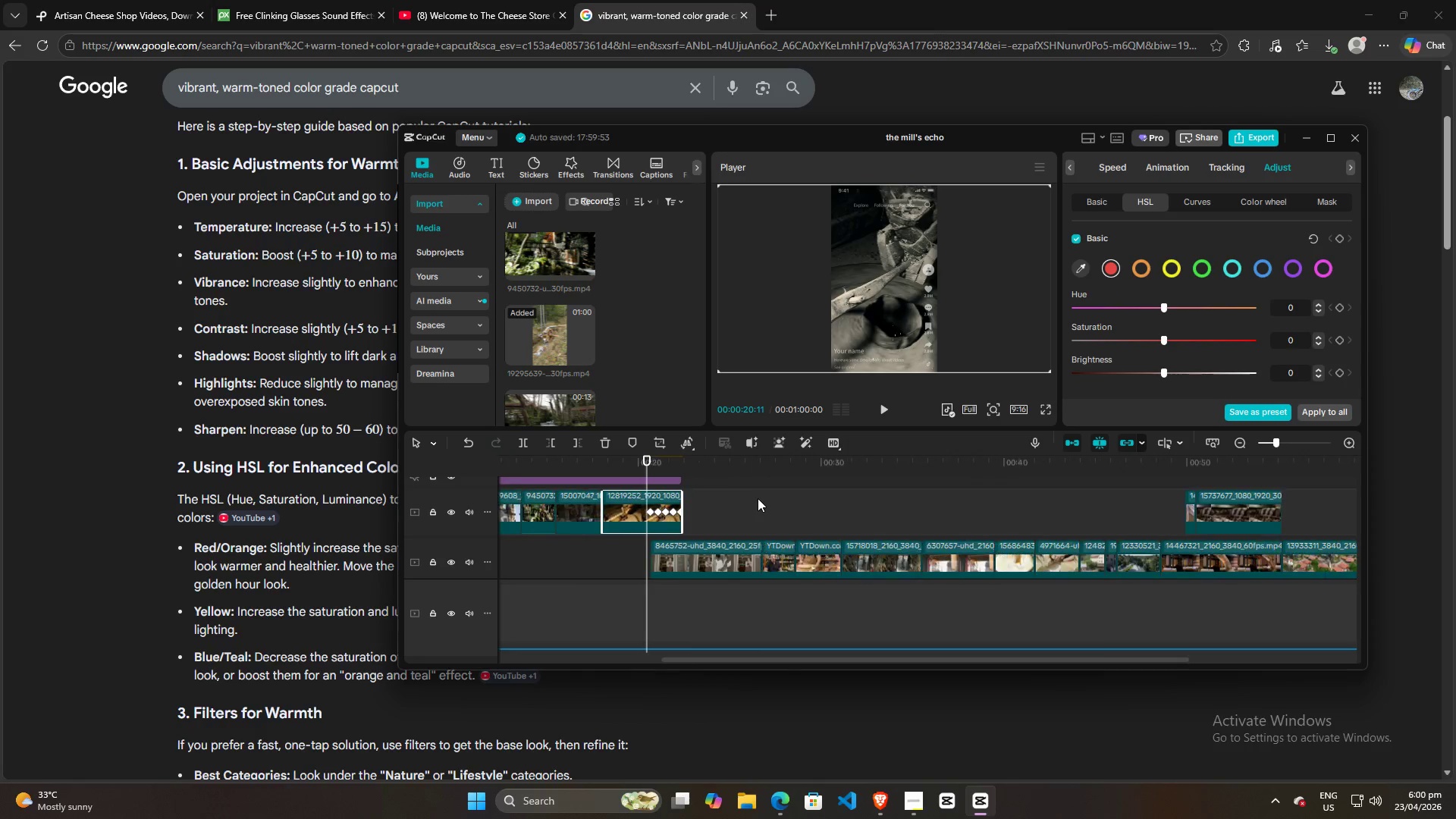 
scroll: coordinate [719, 515], scroll_direction: up, amount: 4.0
 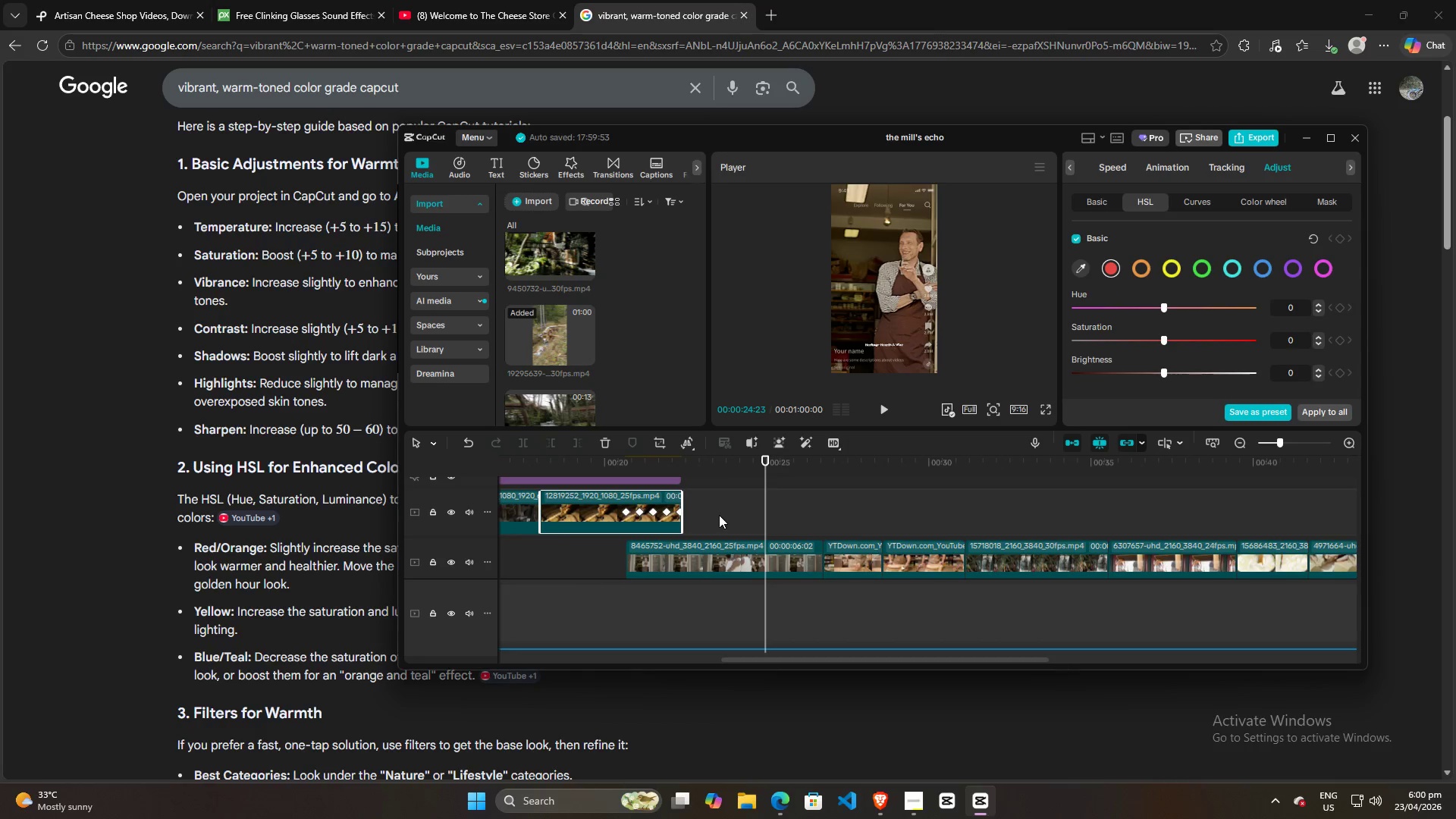 
left_click_drag(start_coordinate=[761, 491], to_coordinate=[647, 496])
 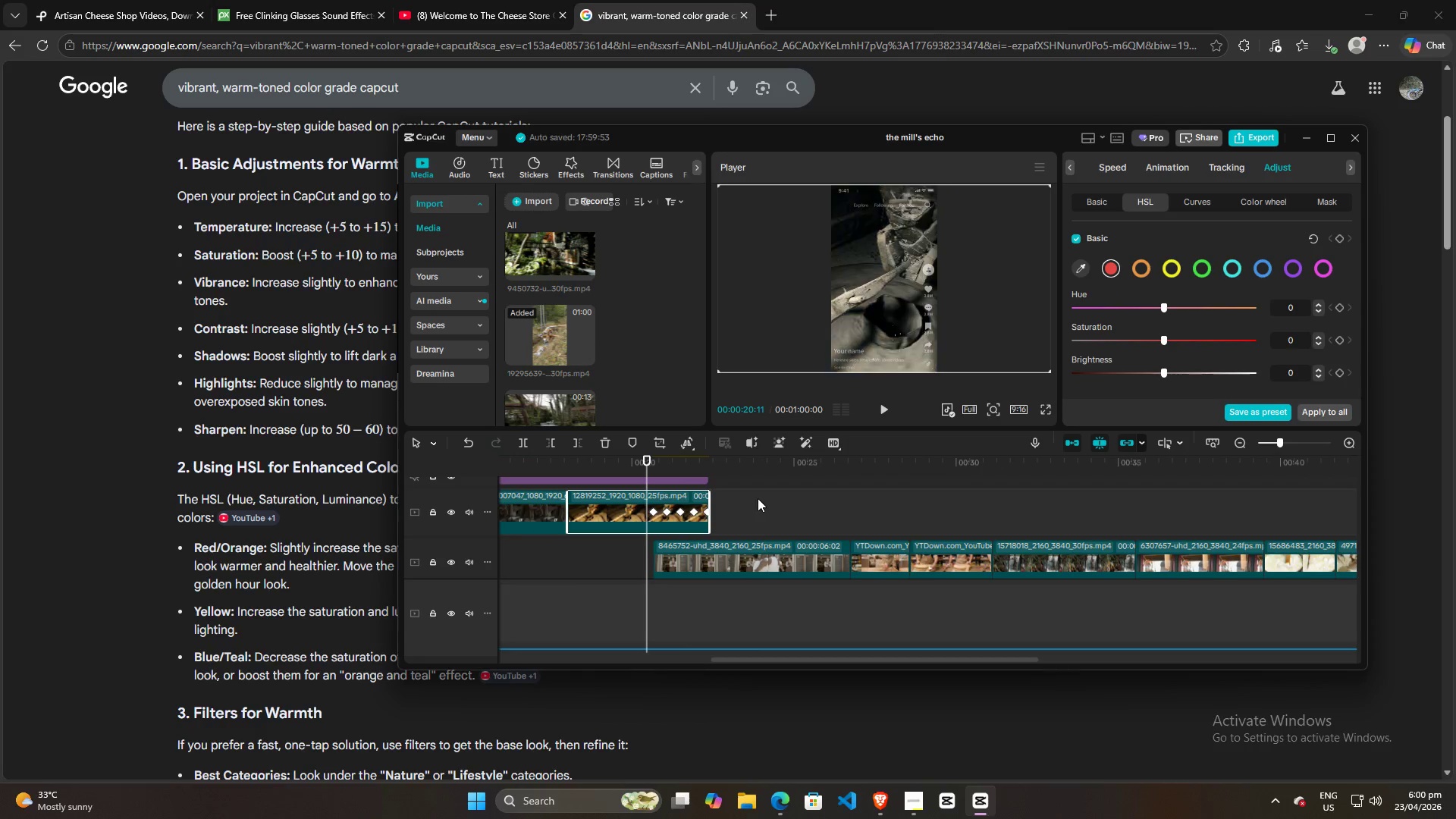 
hold_key(key=ControlLeft, duration=0.75)
scroll: coordinate [758, 498], scroll_direction: down, amount: 6.0
 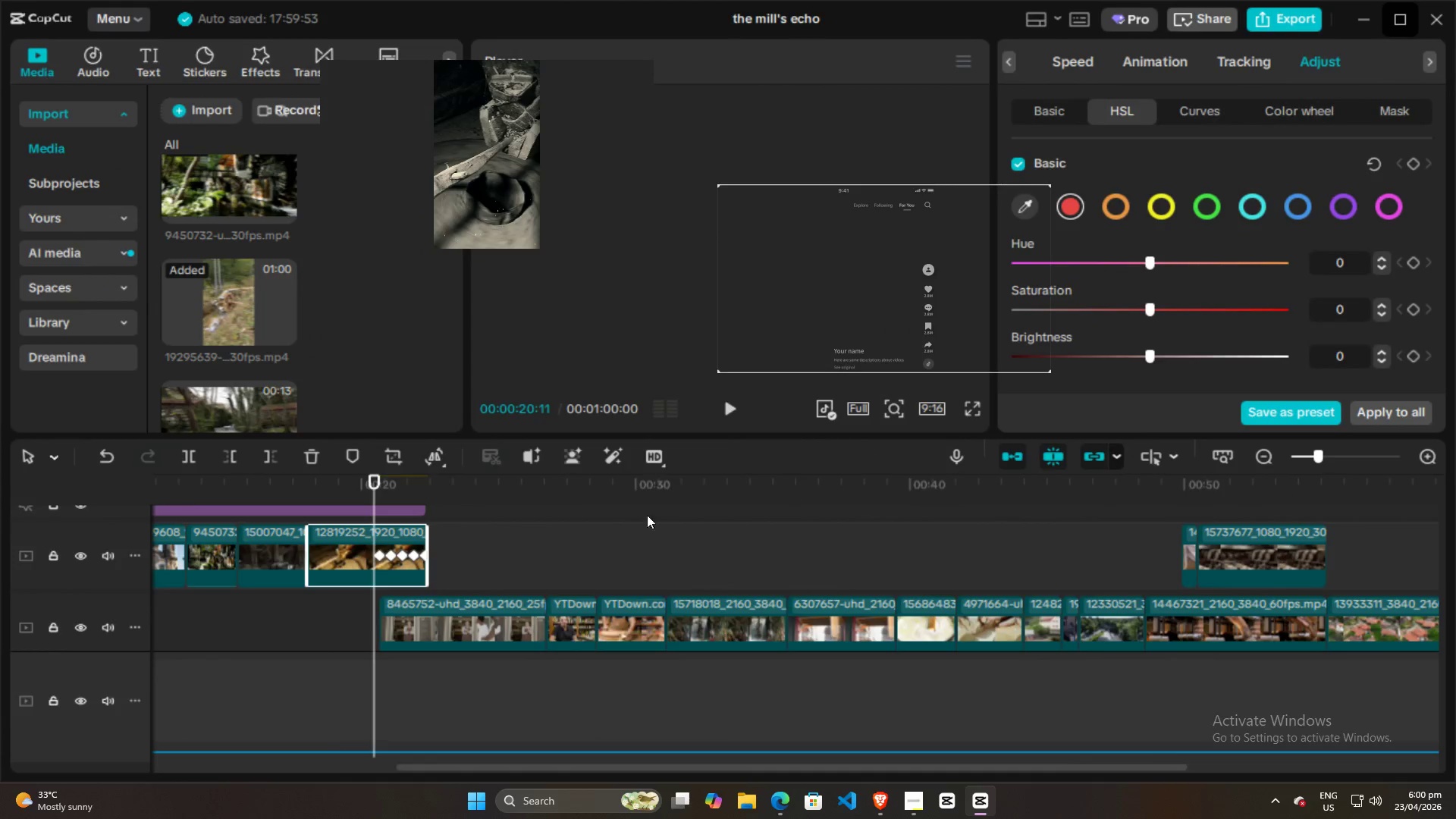 
scroll: coordinate [532, 551], scroll_direction: up, amount: 4.0
 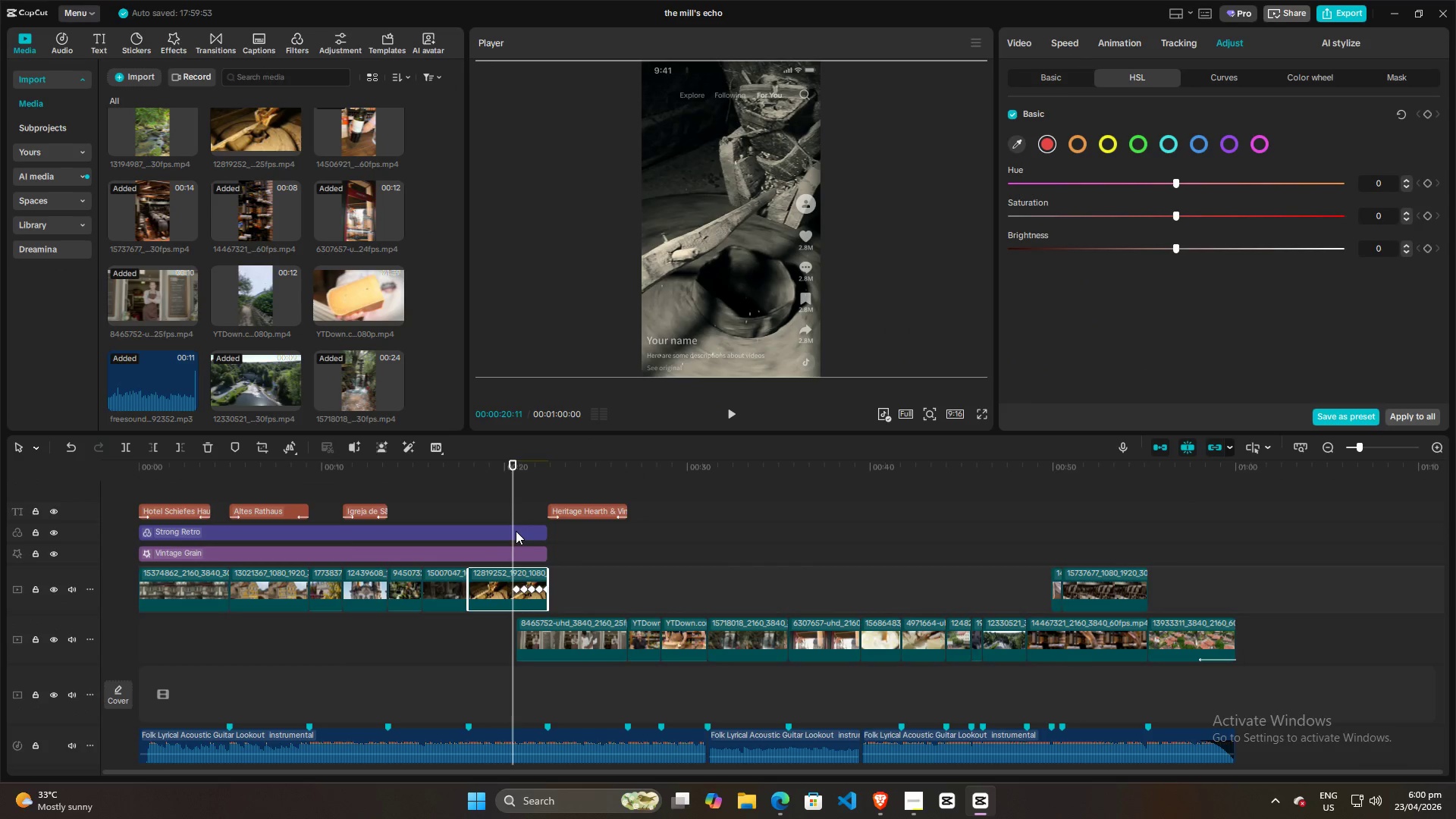 
left_click([495, 533])
 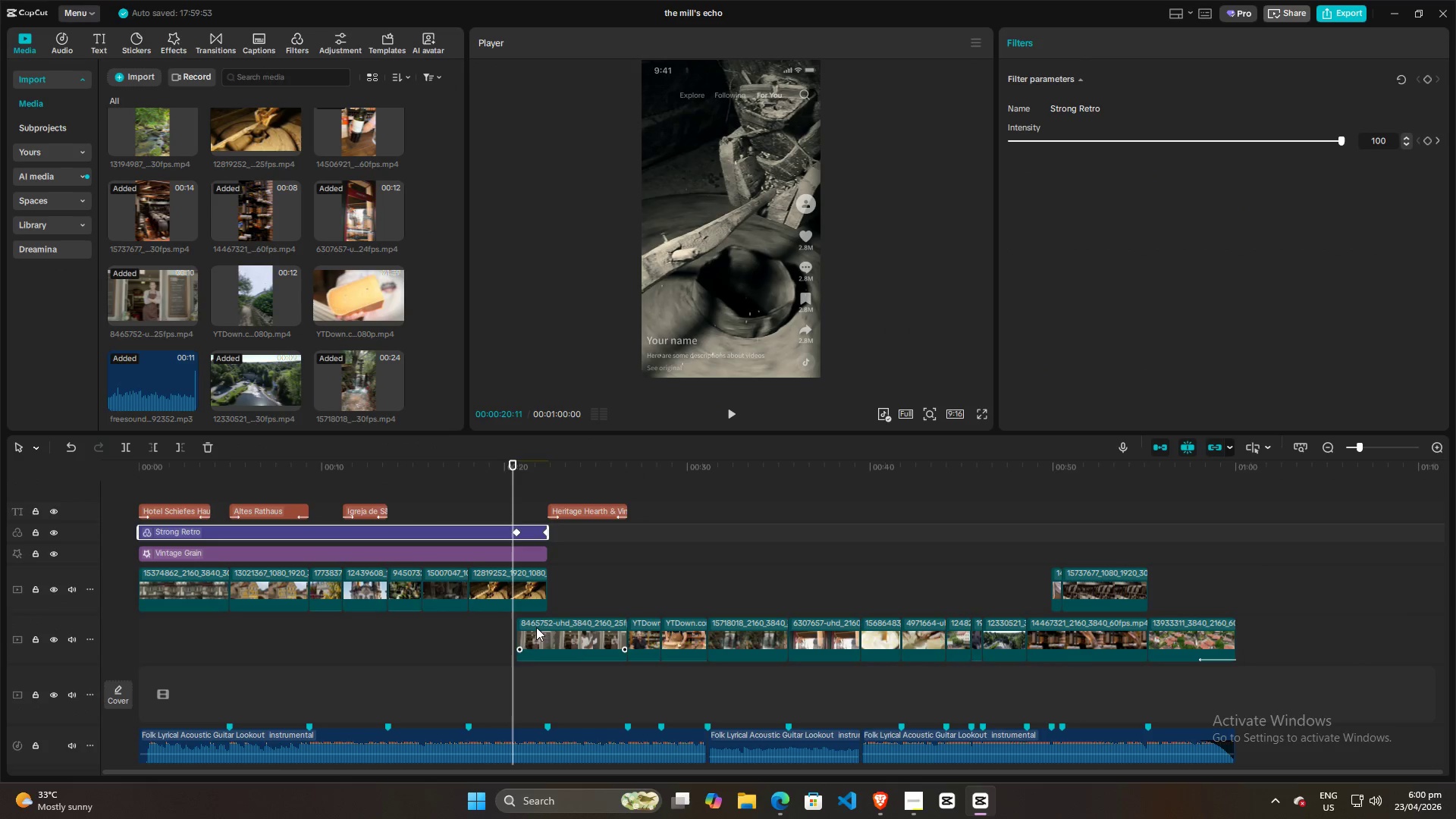 
scroll: coordinate [579, 601], scroll_direction: down, amount: 1.0
 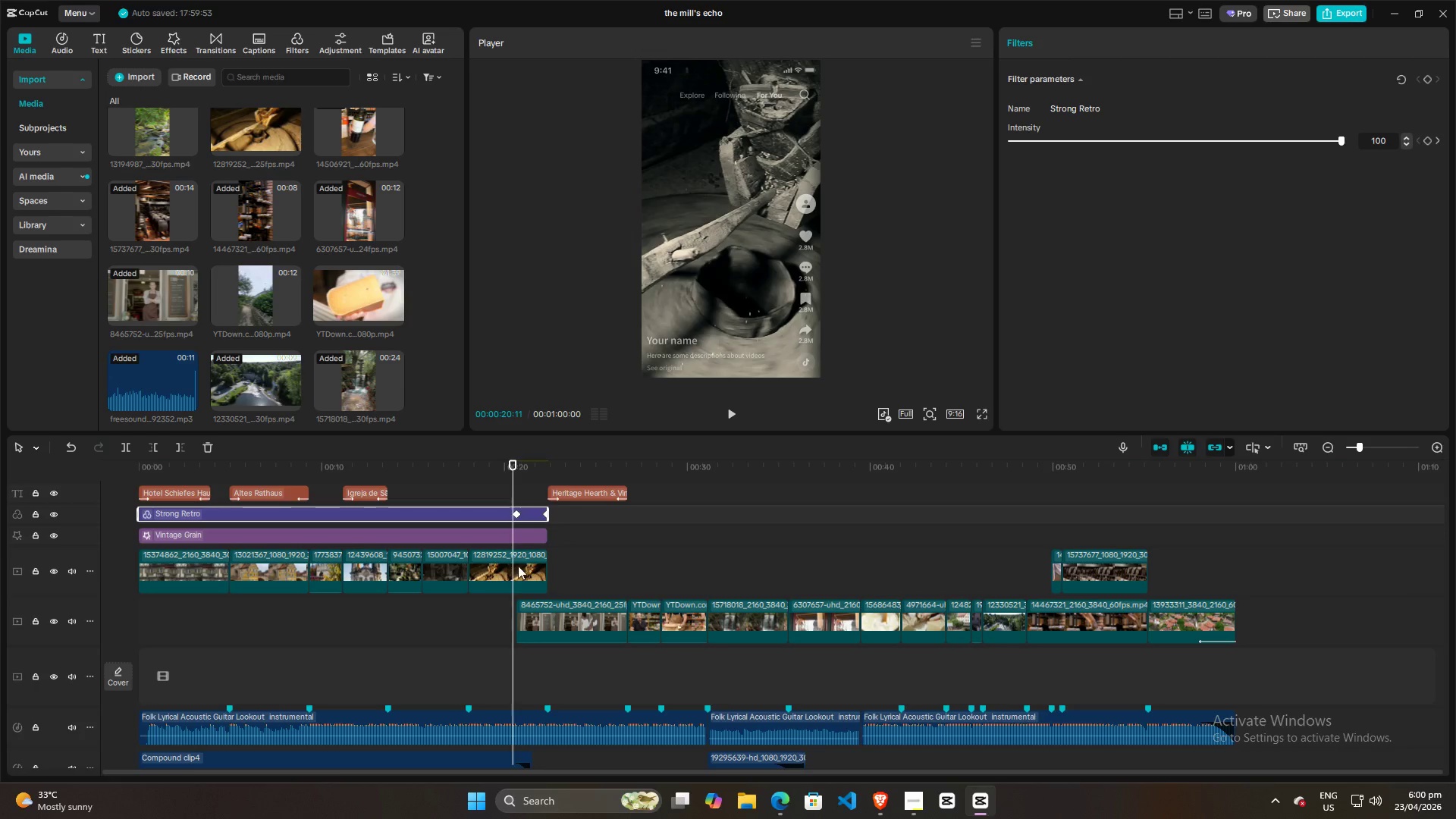 
left_click([513, 571])
 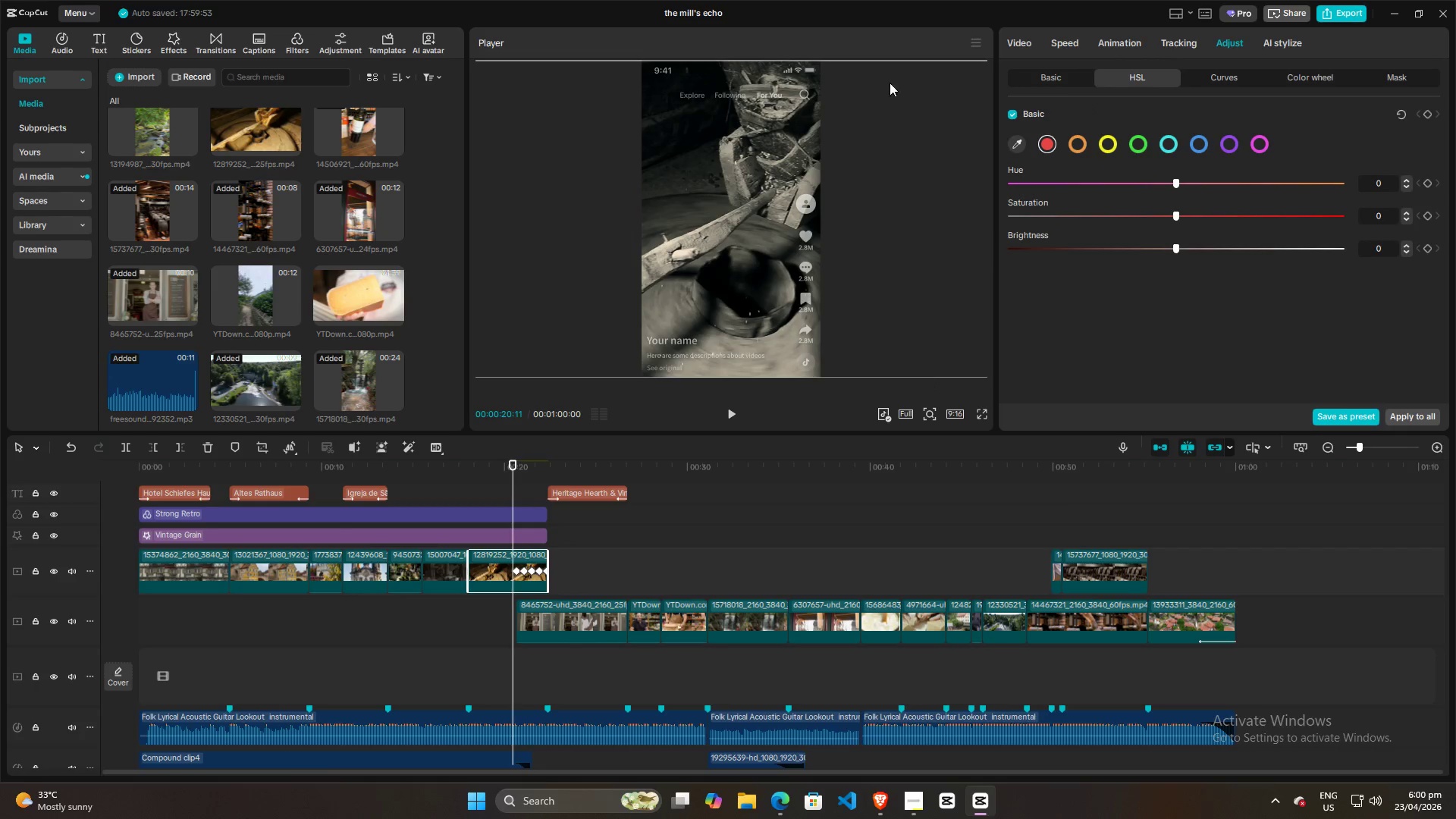 
left_click([1012, 46])
 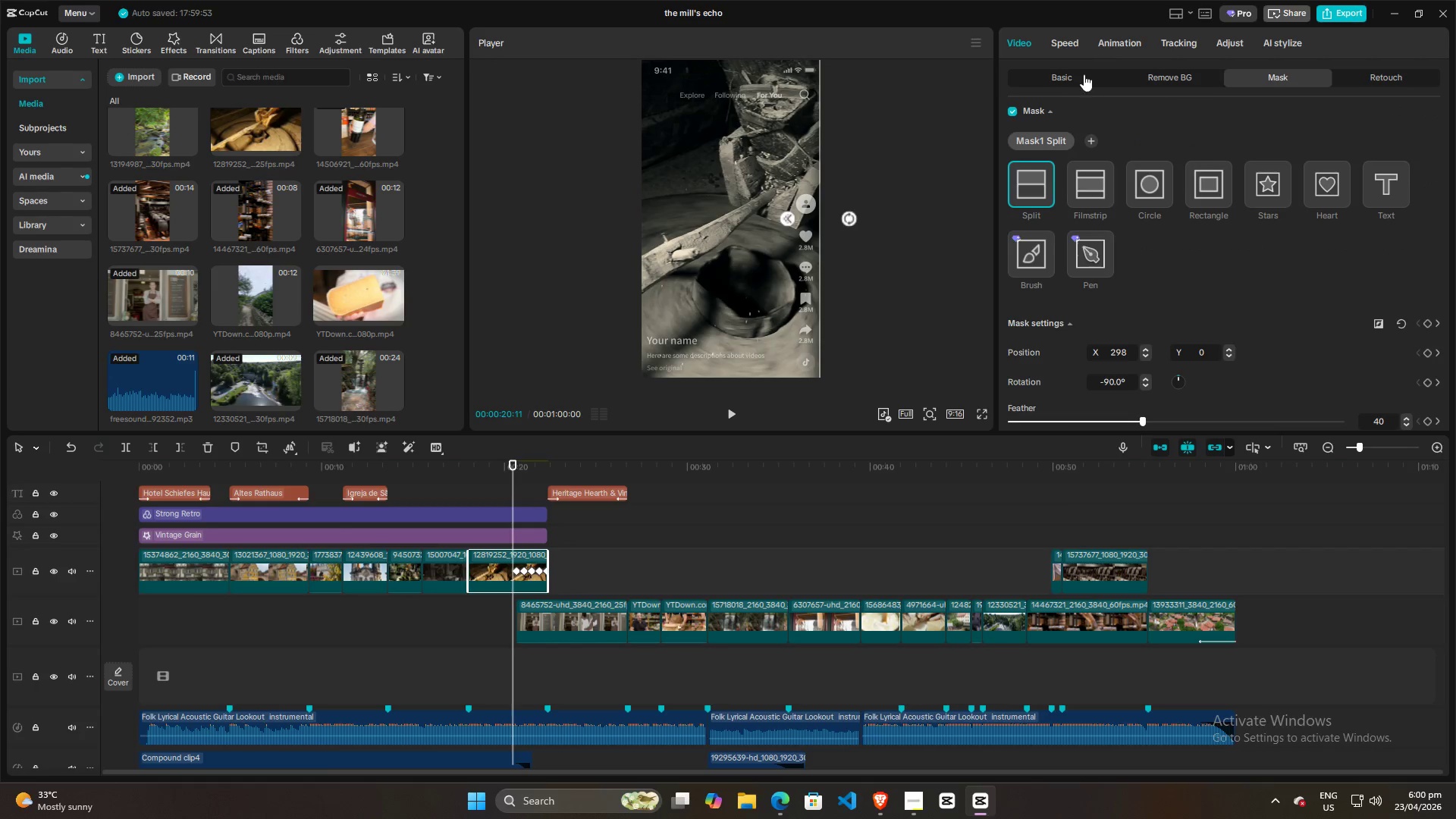 
left_click([1061, 77])
 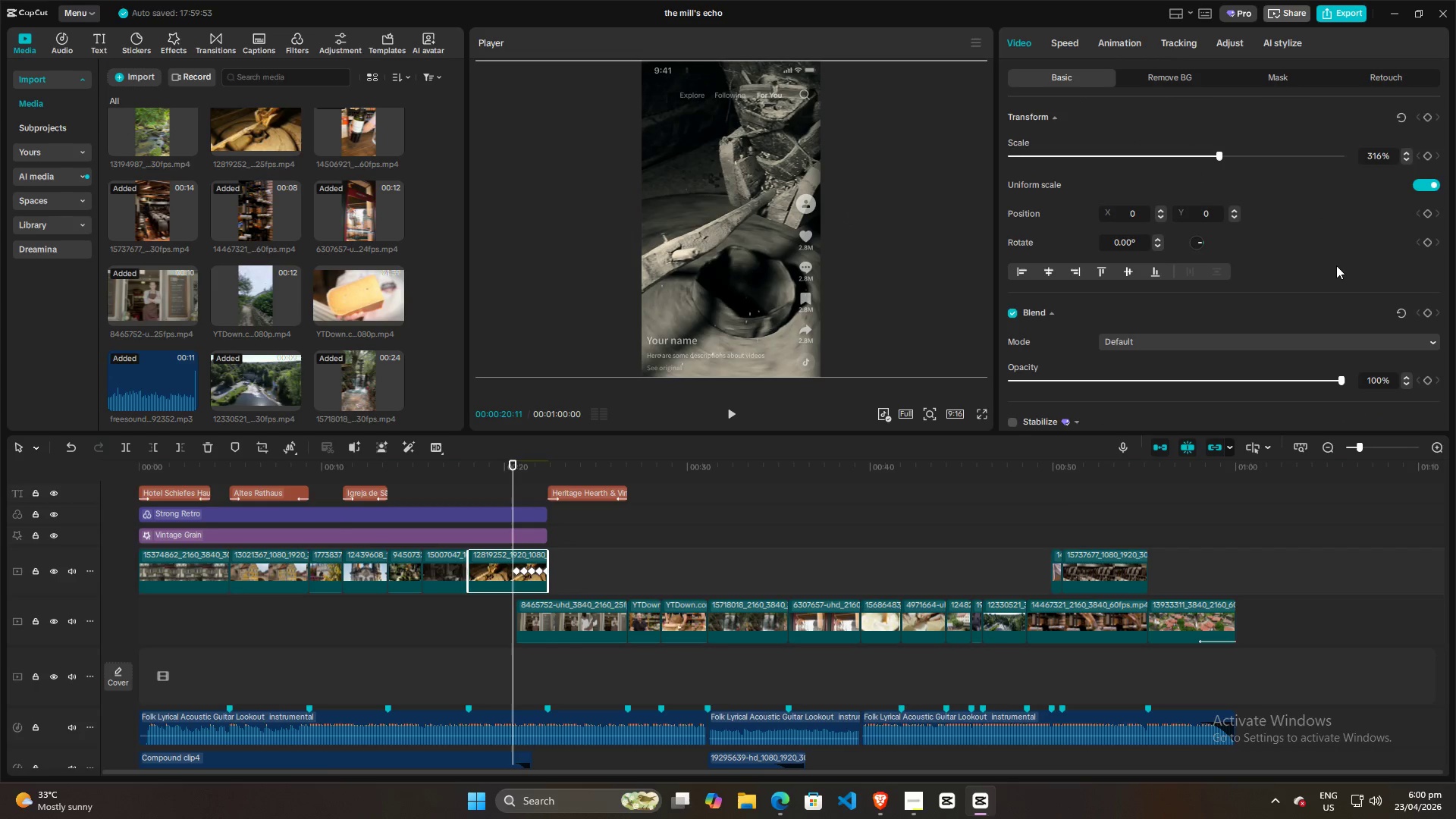 
scroll: coordinate [1336, 265], scroll_direction: down, amount: 3.0
 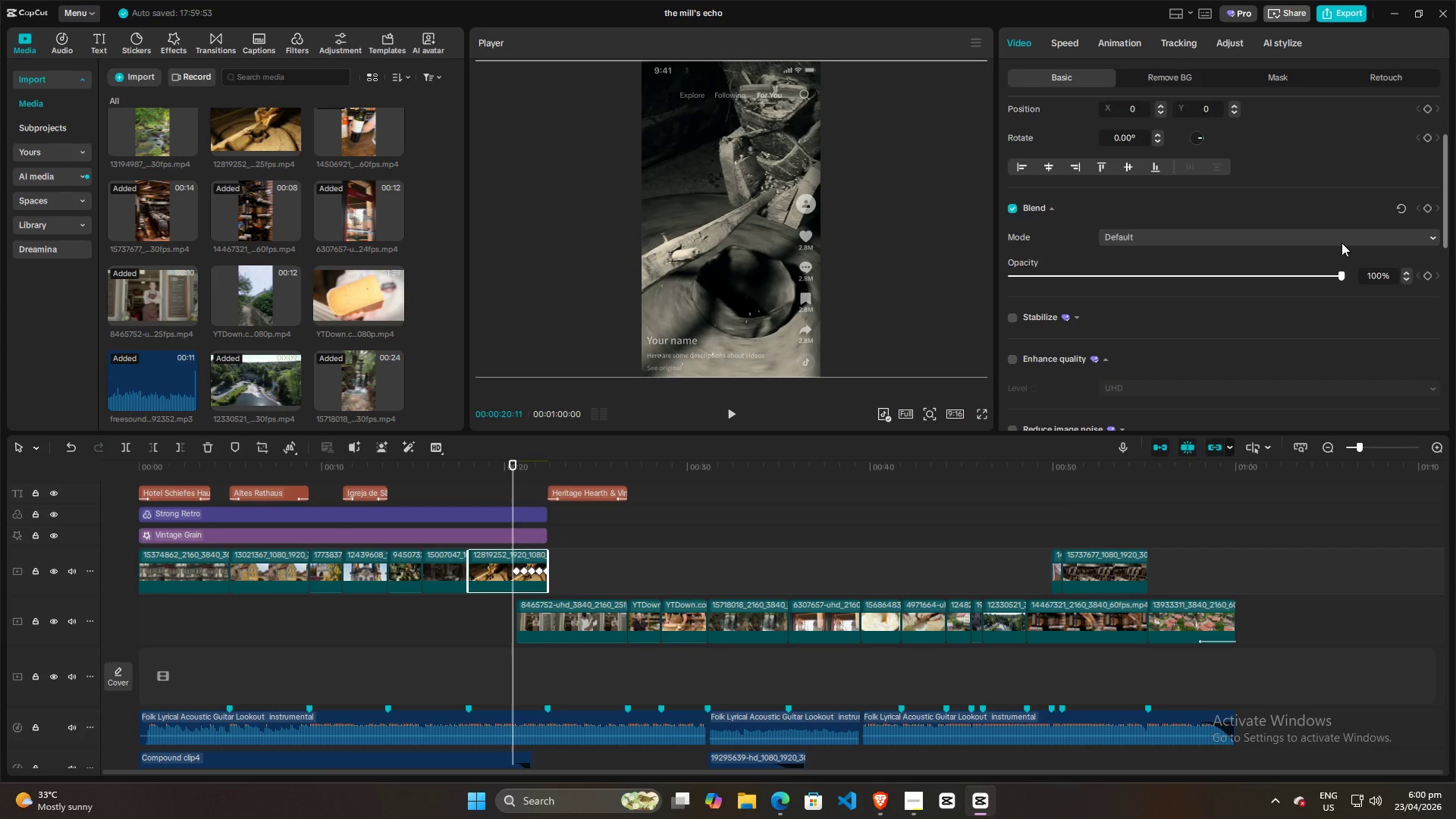 
scroll: coordinate [1185, 366], scroll_direction: up, amount: 10.0
 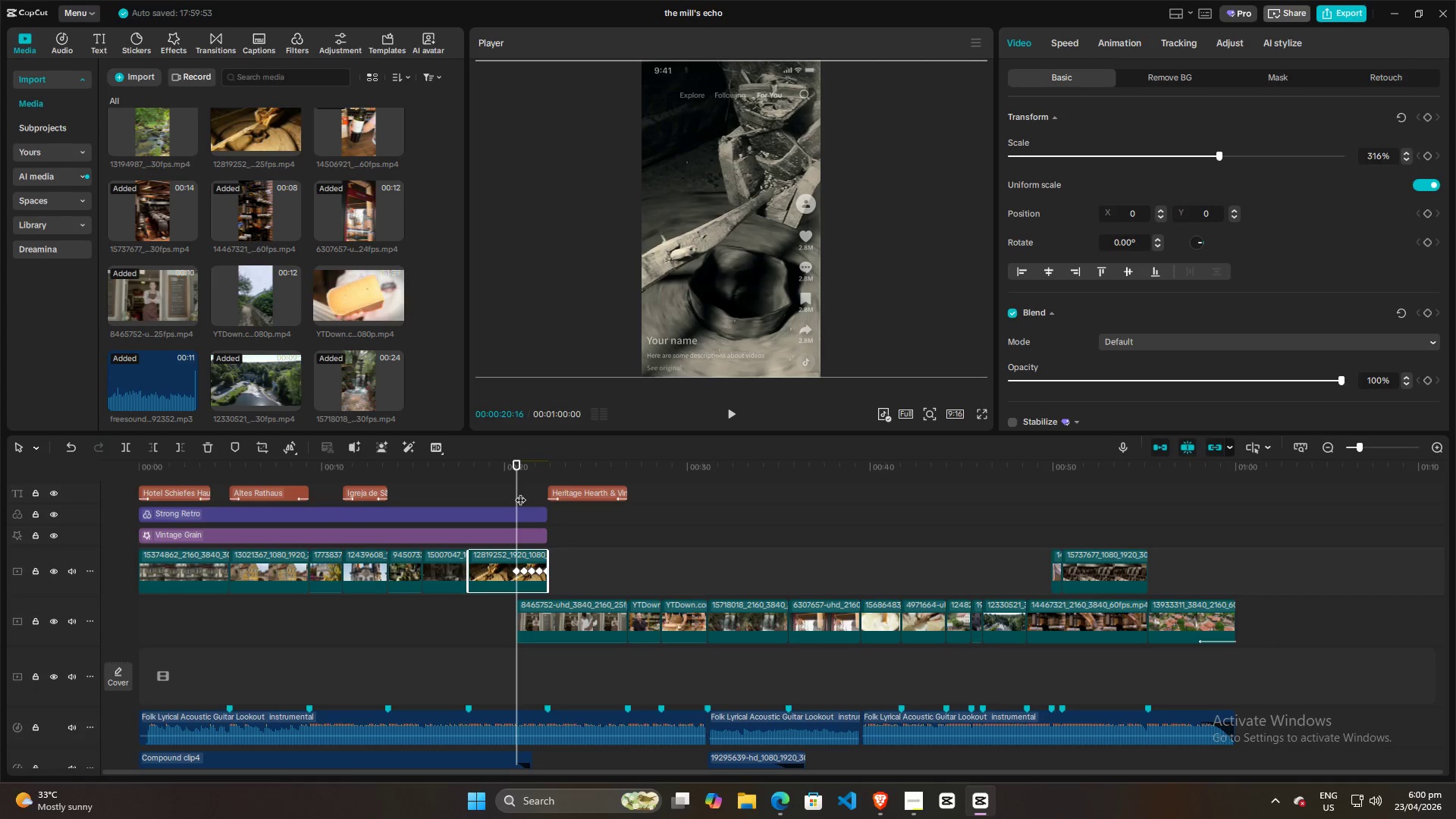 
left_click_drag(start_coordinate=[520, 492], to_coordinate=[535, 492])
 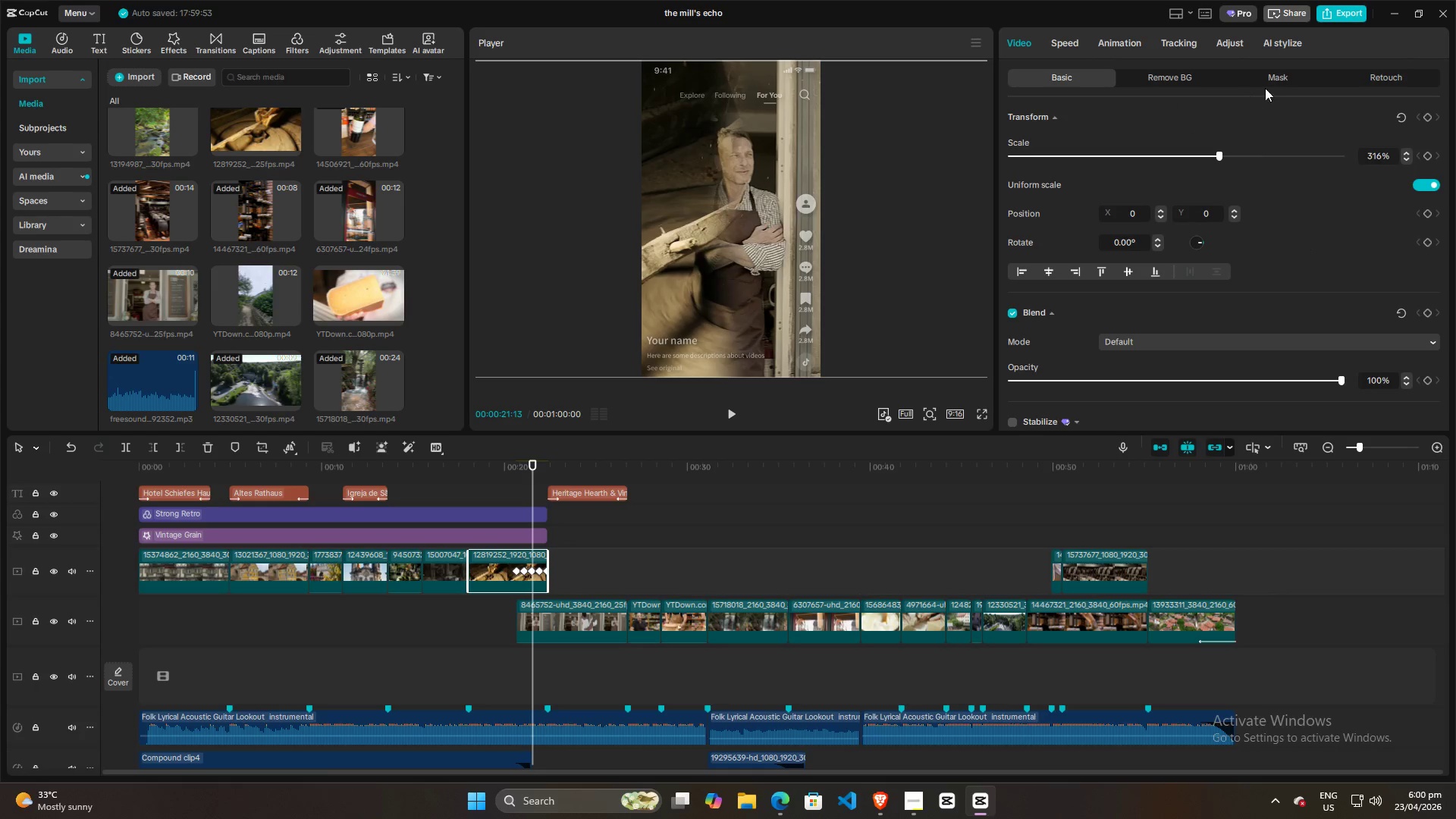 
left_click([1279, 77])
 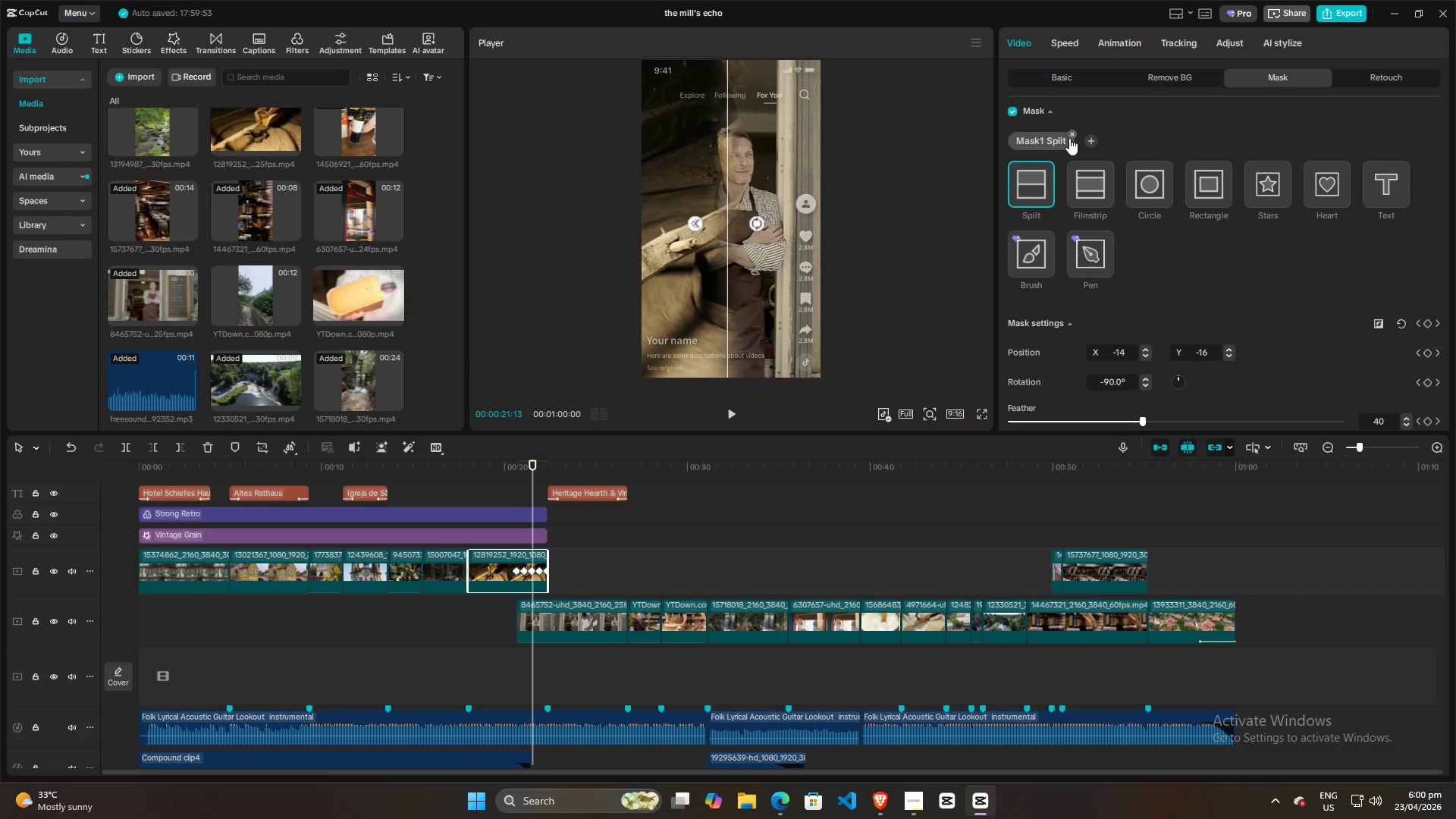 
left_click([1072, 135])
 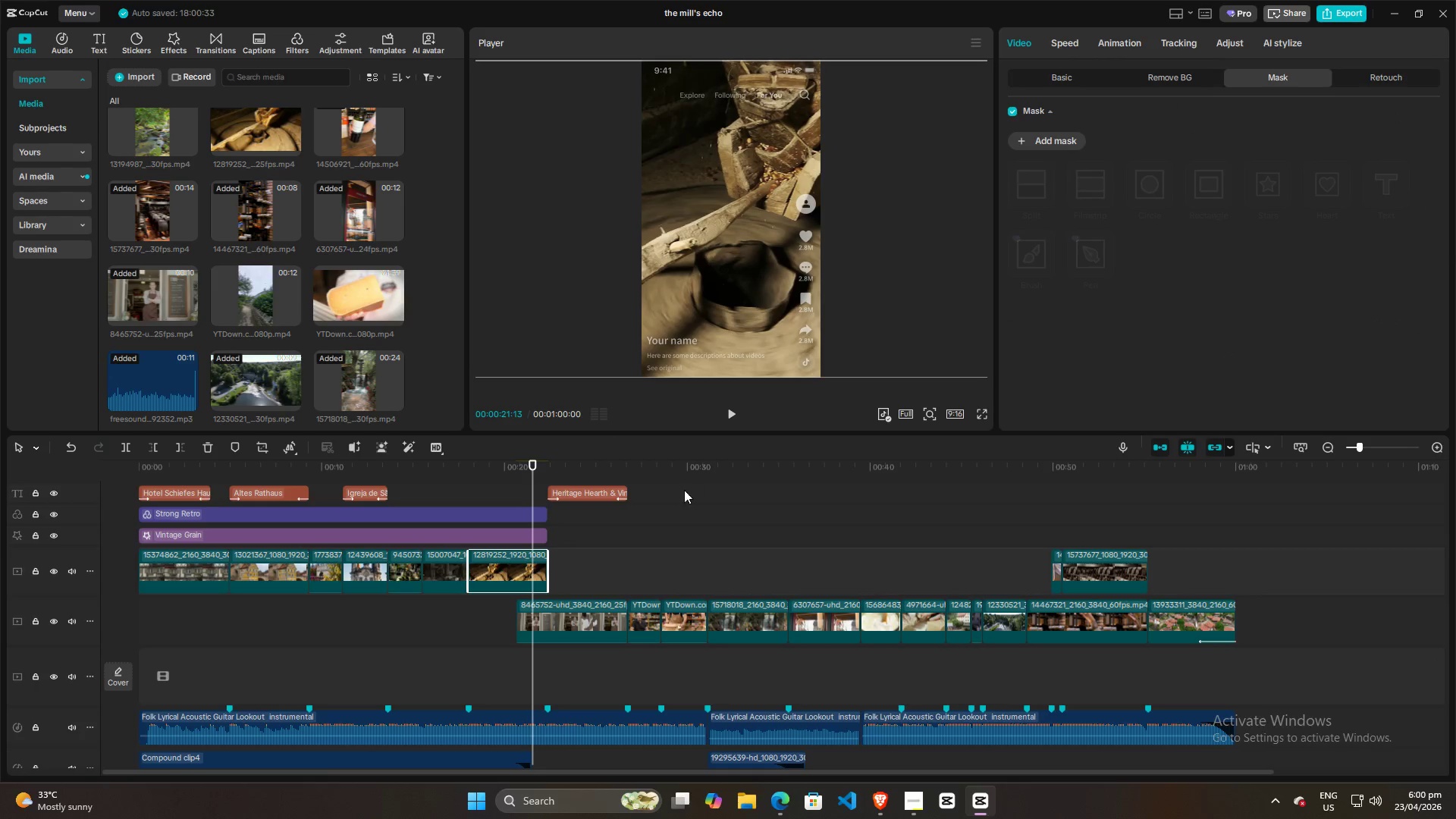 
scroll: coordinate [658, 510], scroll_direction: up, amount: 3.0
 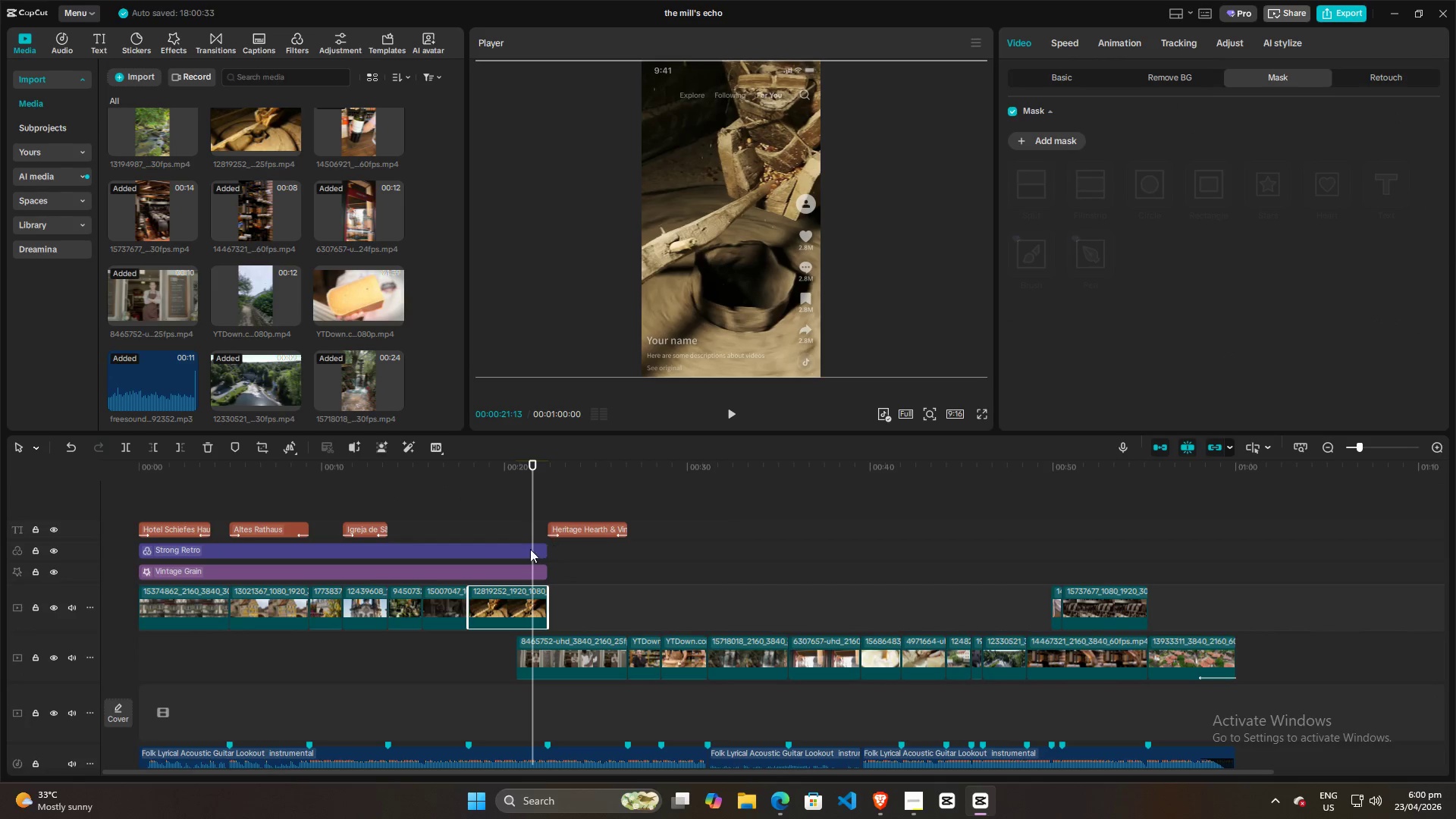 
left_click([519, 550])
 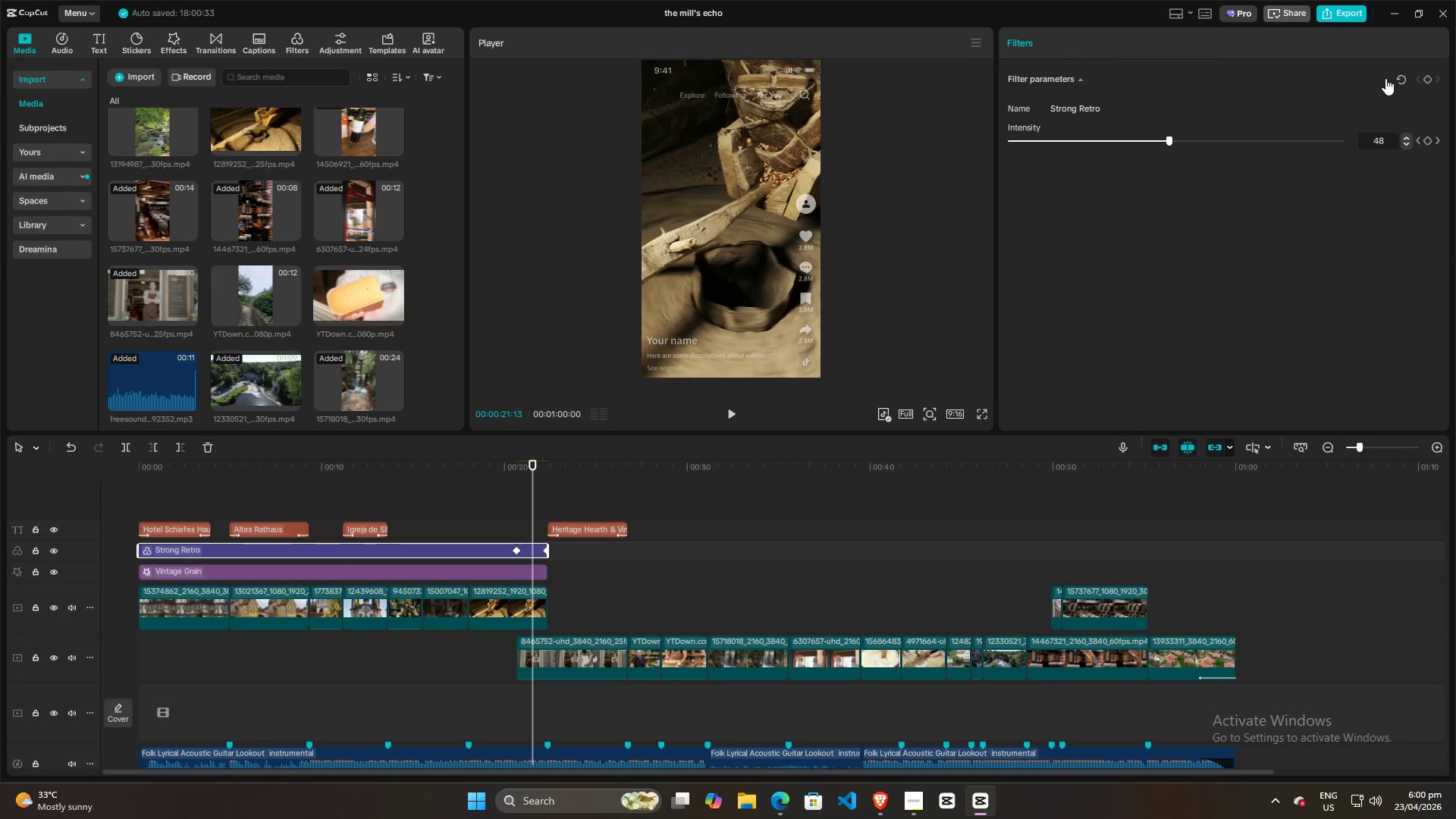 
left_click([1397, 78])
 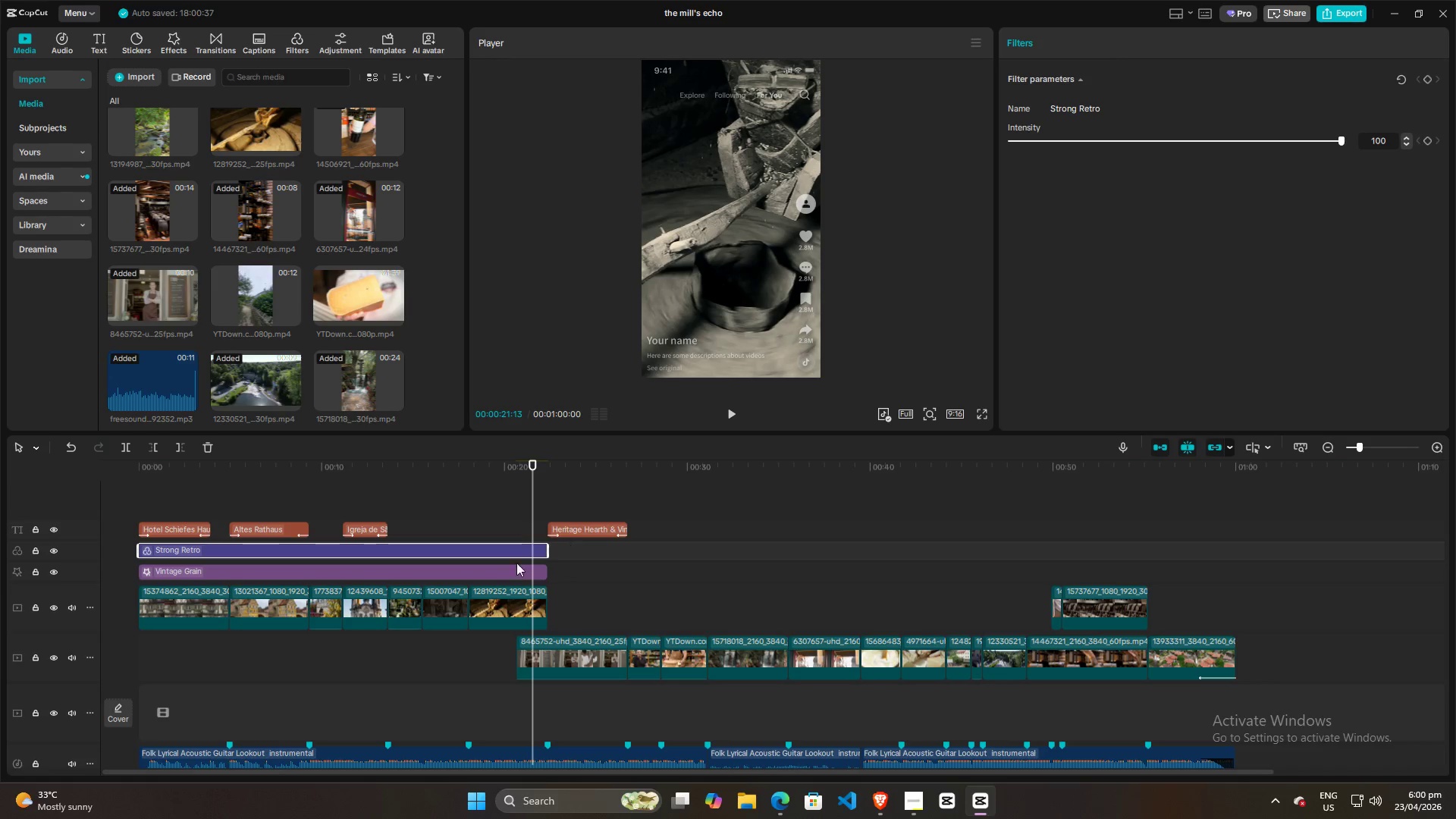 
left_click([495, 576])
 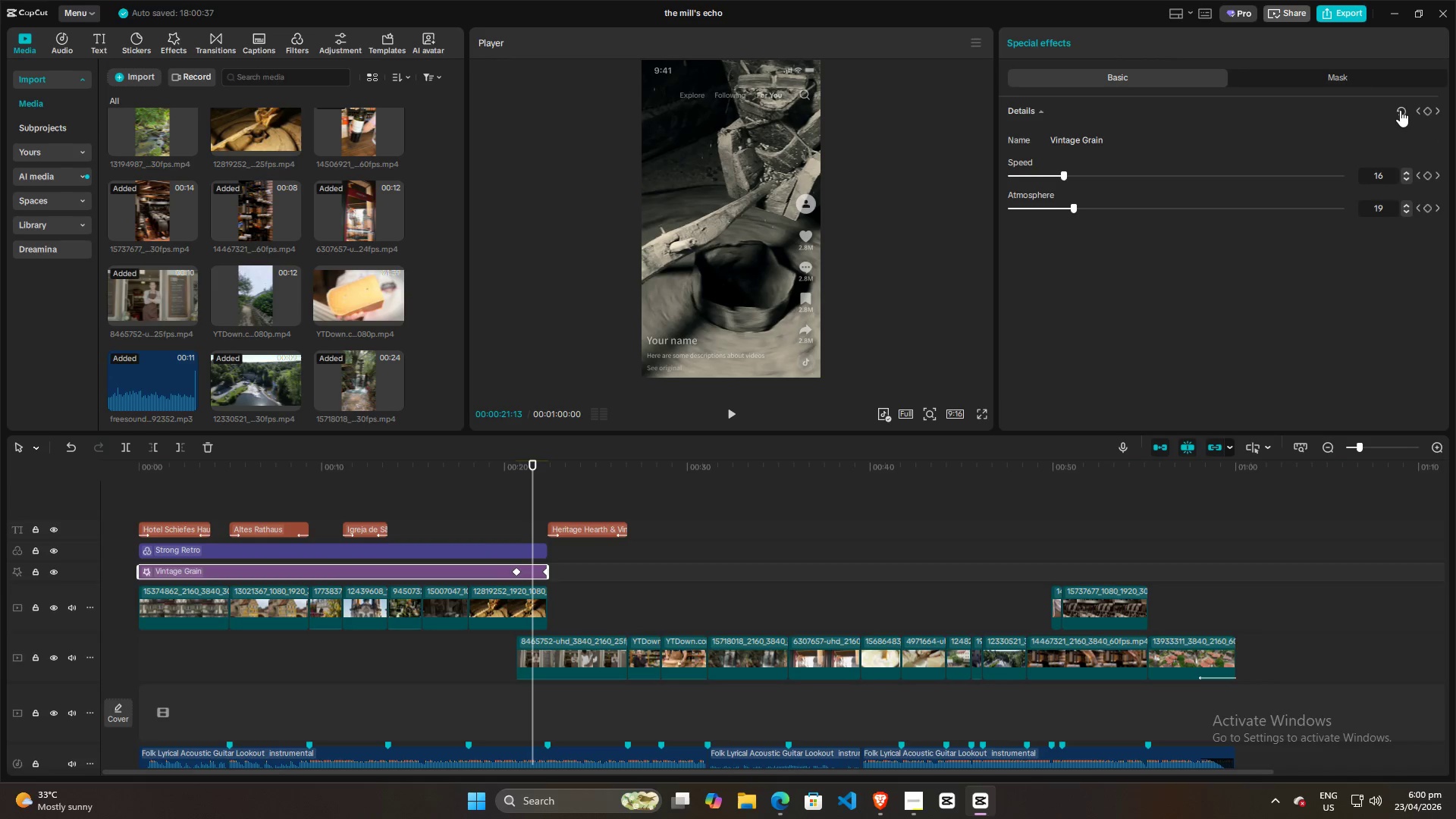 
left_click([1400, 111])
 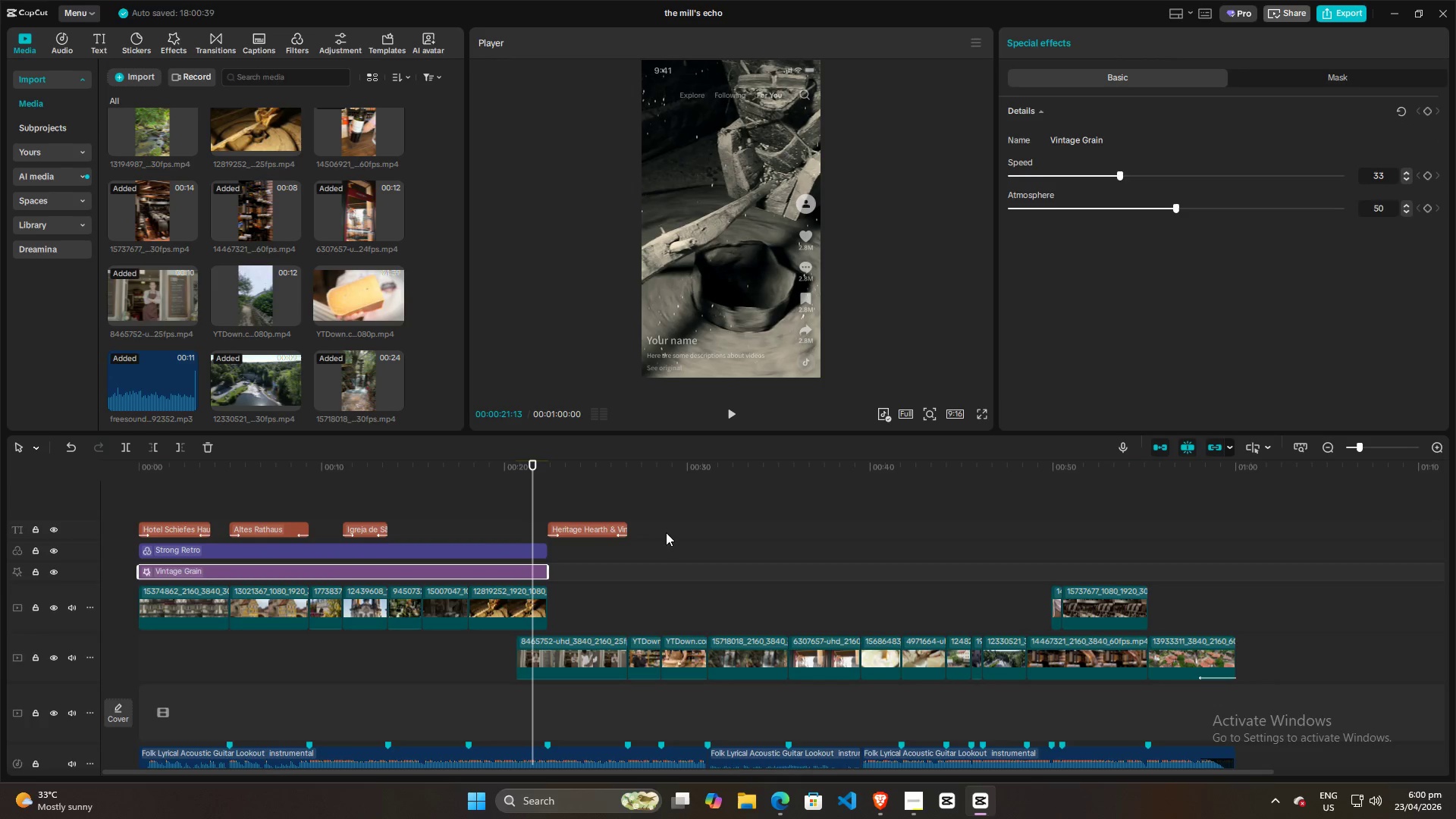 
left_click([588, 588])
 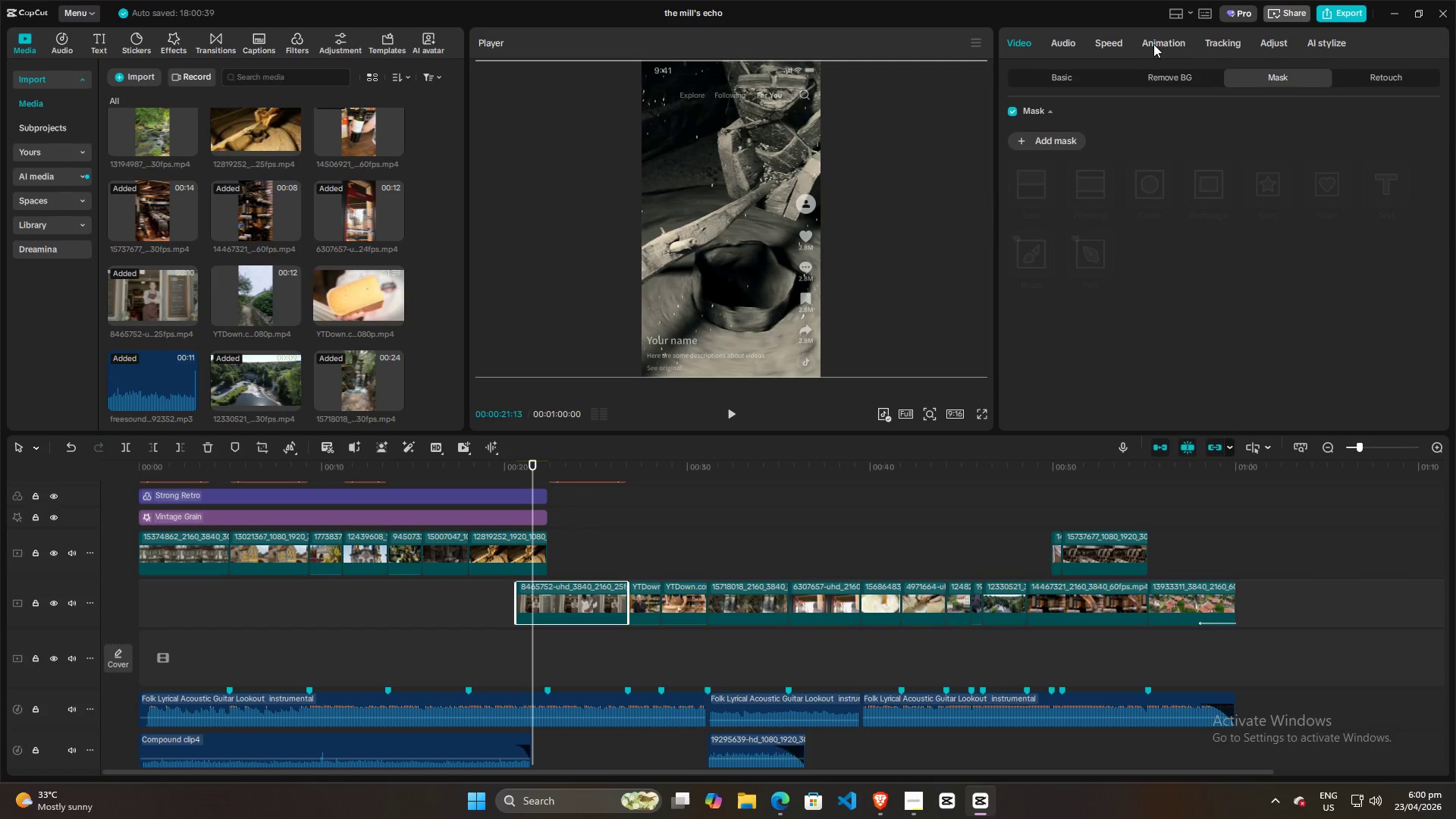 
scroll: coordinate [639, 576], scroll_direction: down, amount: 3.0
 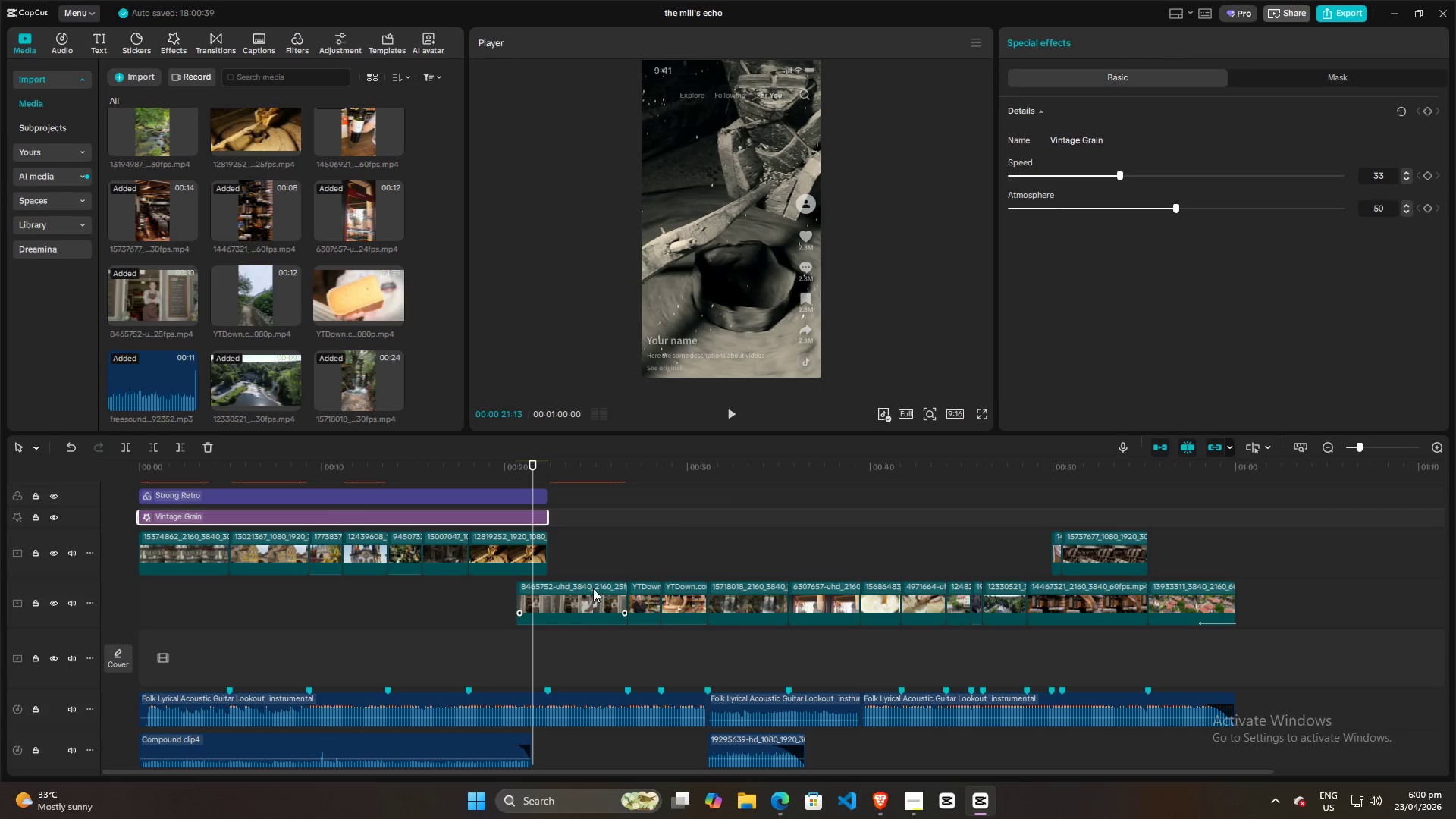 
left_click([1273, 40])
 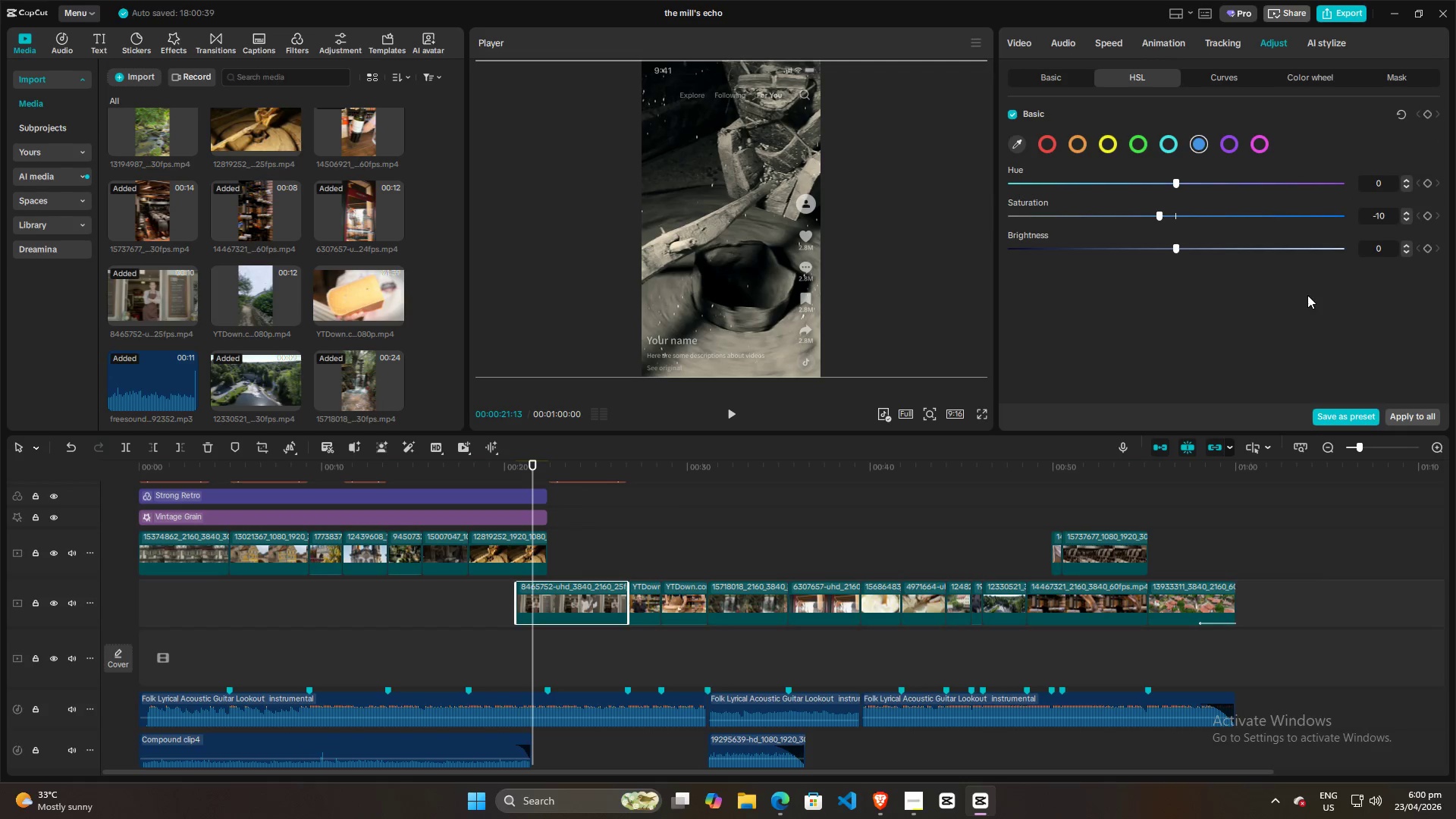 
scroll: coordinate [1310, 304], scroll_direction: down, amount: 3.0
 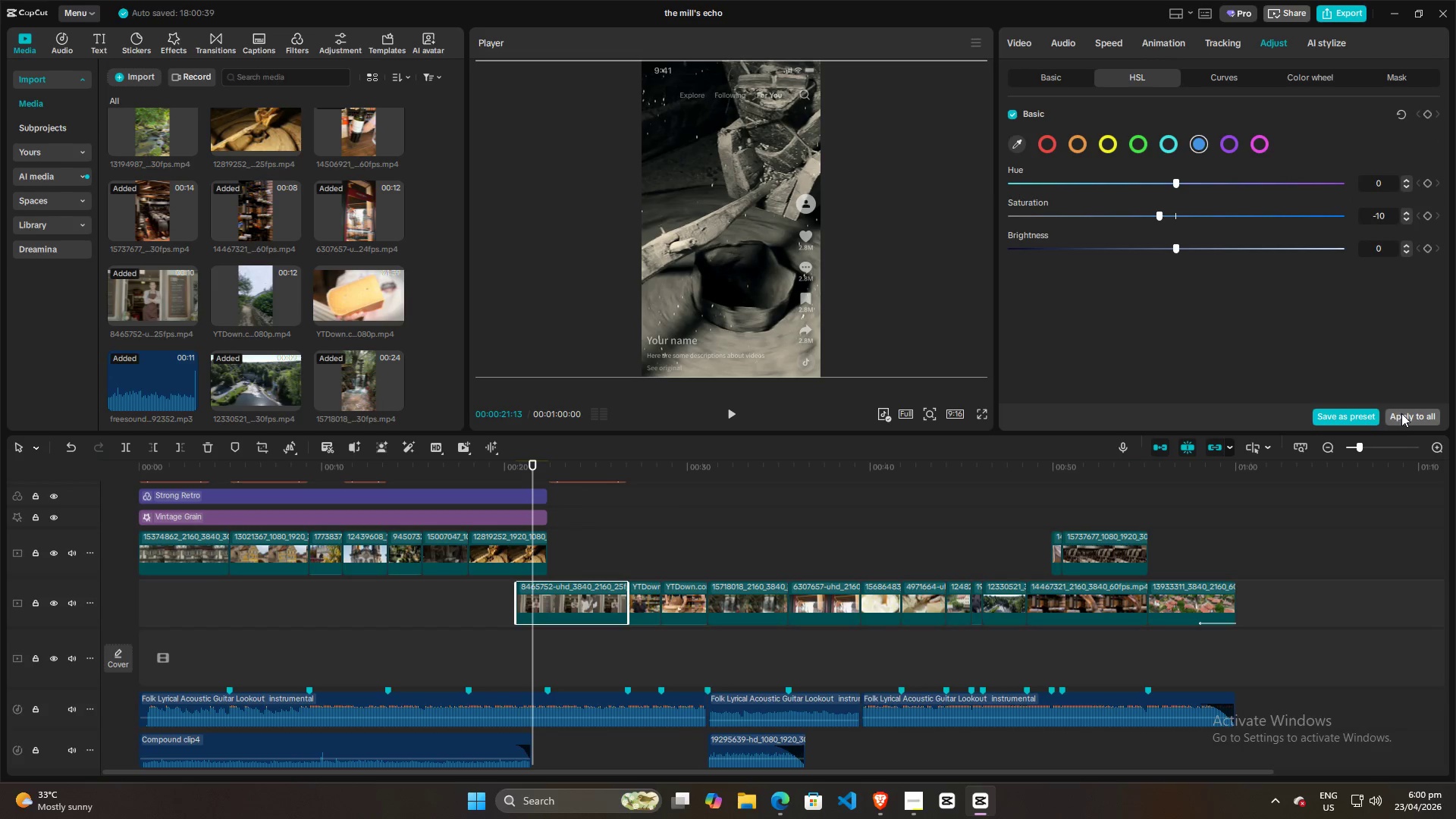 
left_click([1401, 413])
 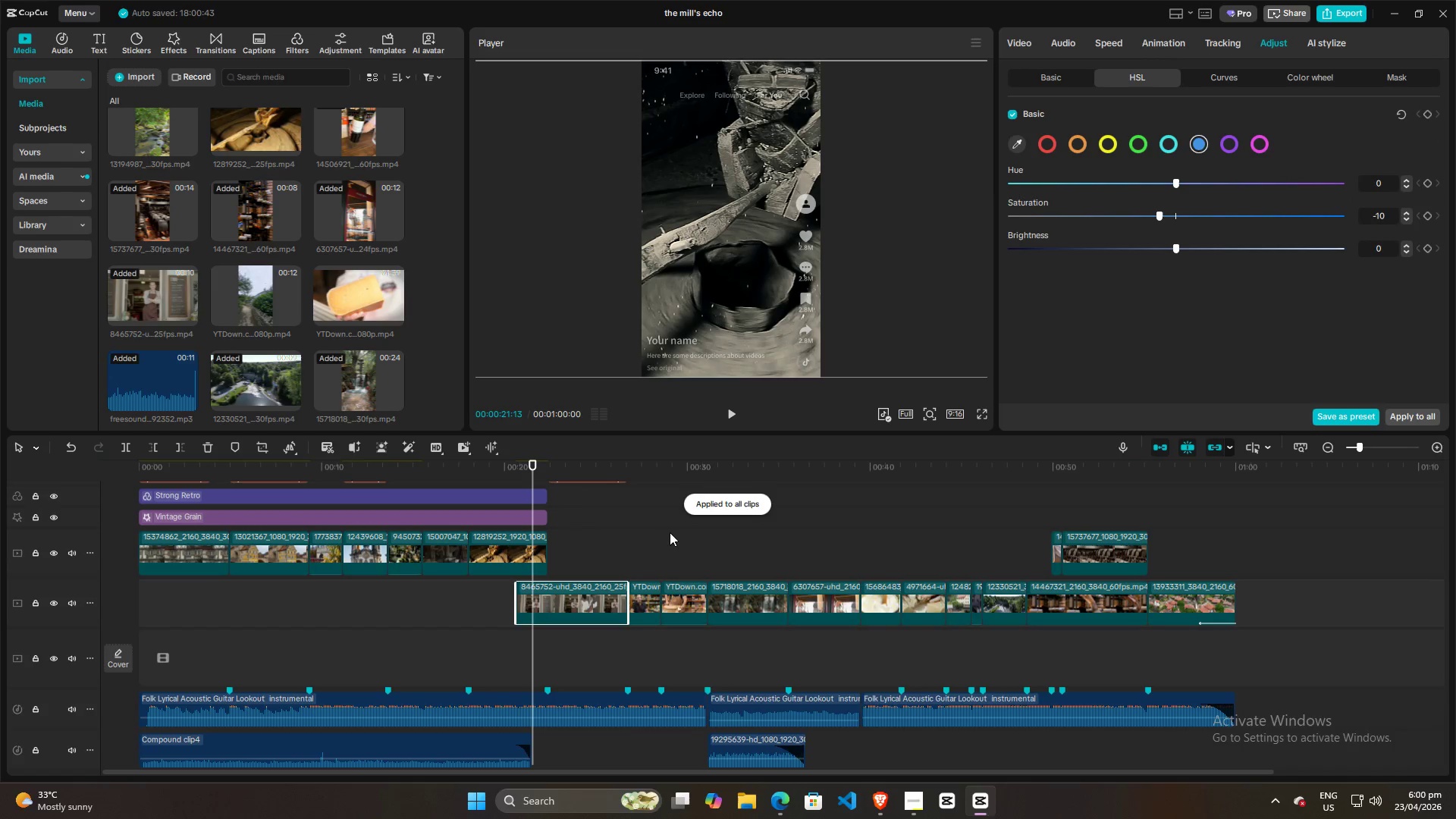 
left_click([610, 525])
 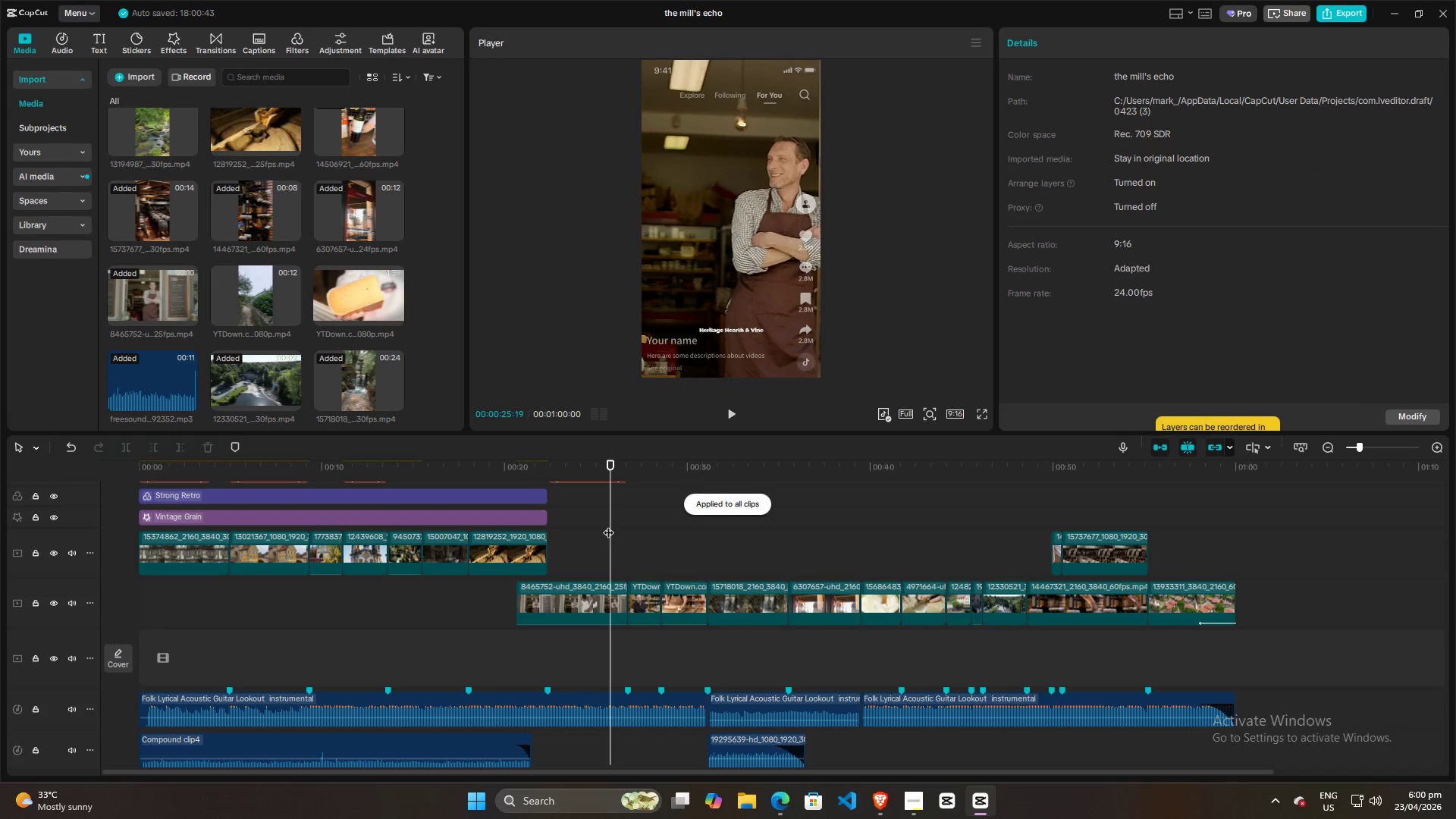 
key(Space)
 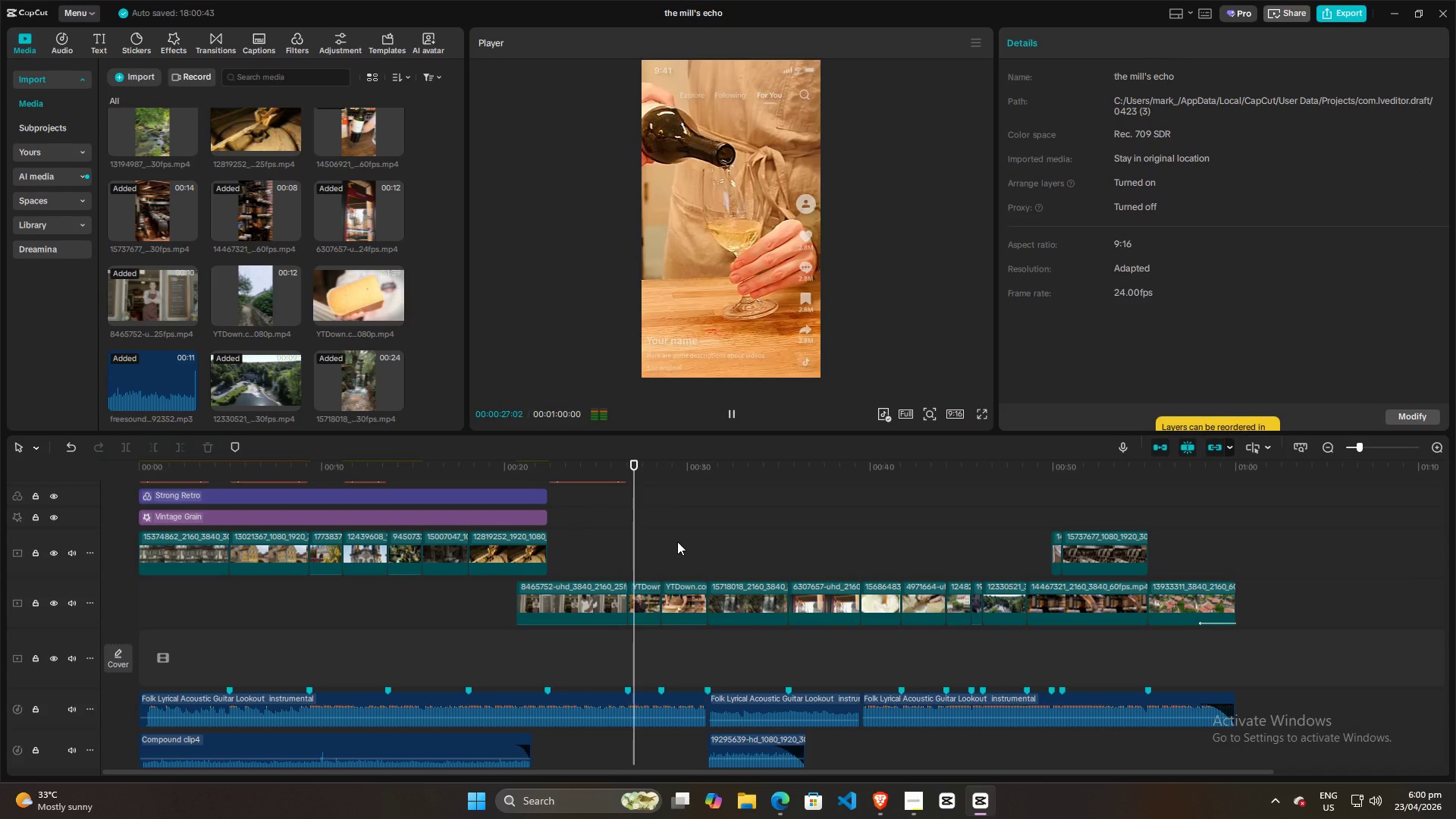 
left_click([690, 547])
 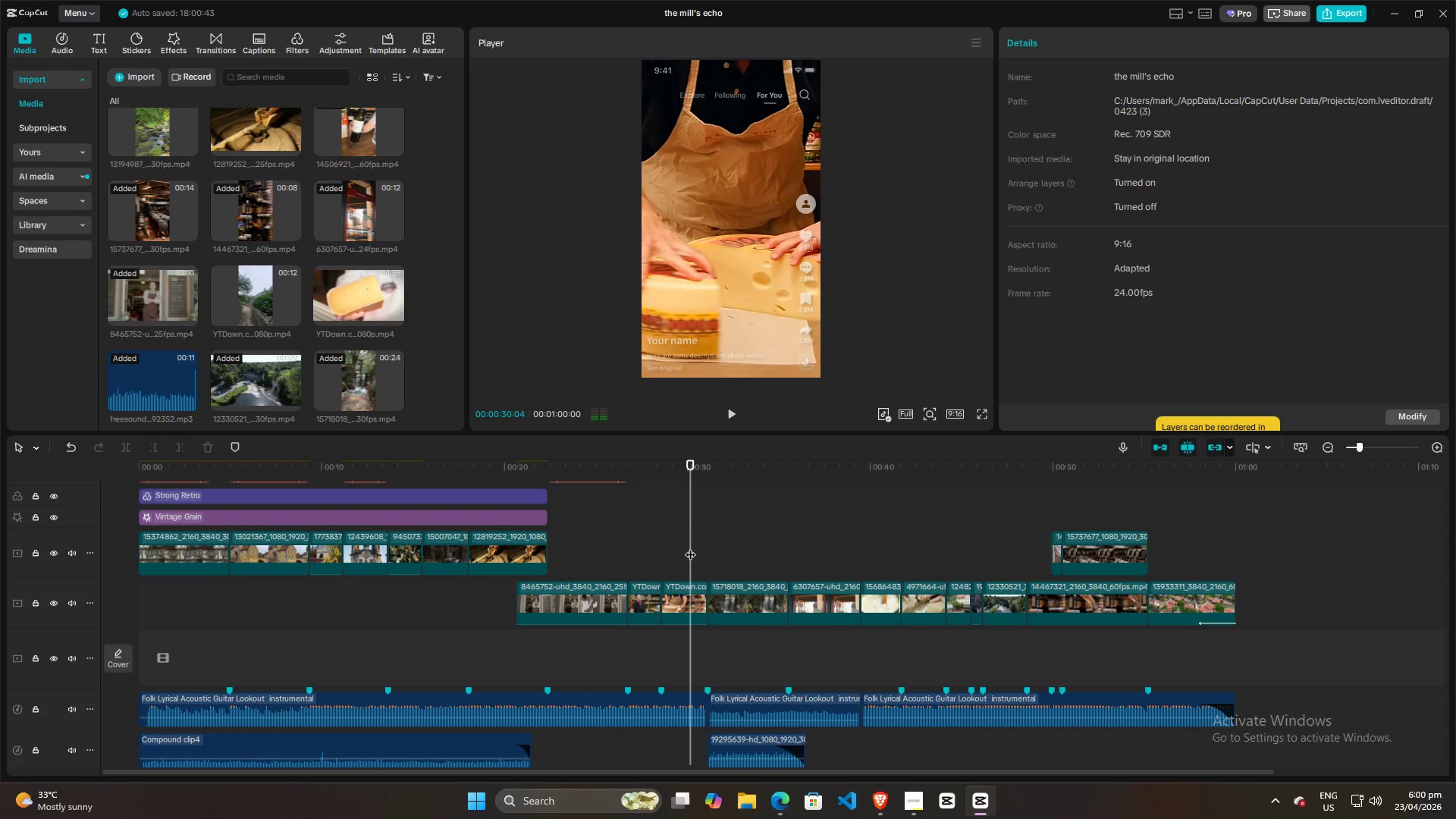 
key(Space)
 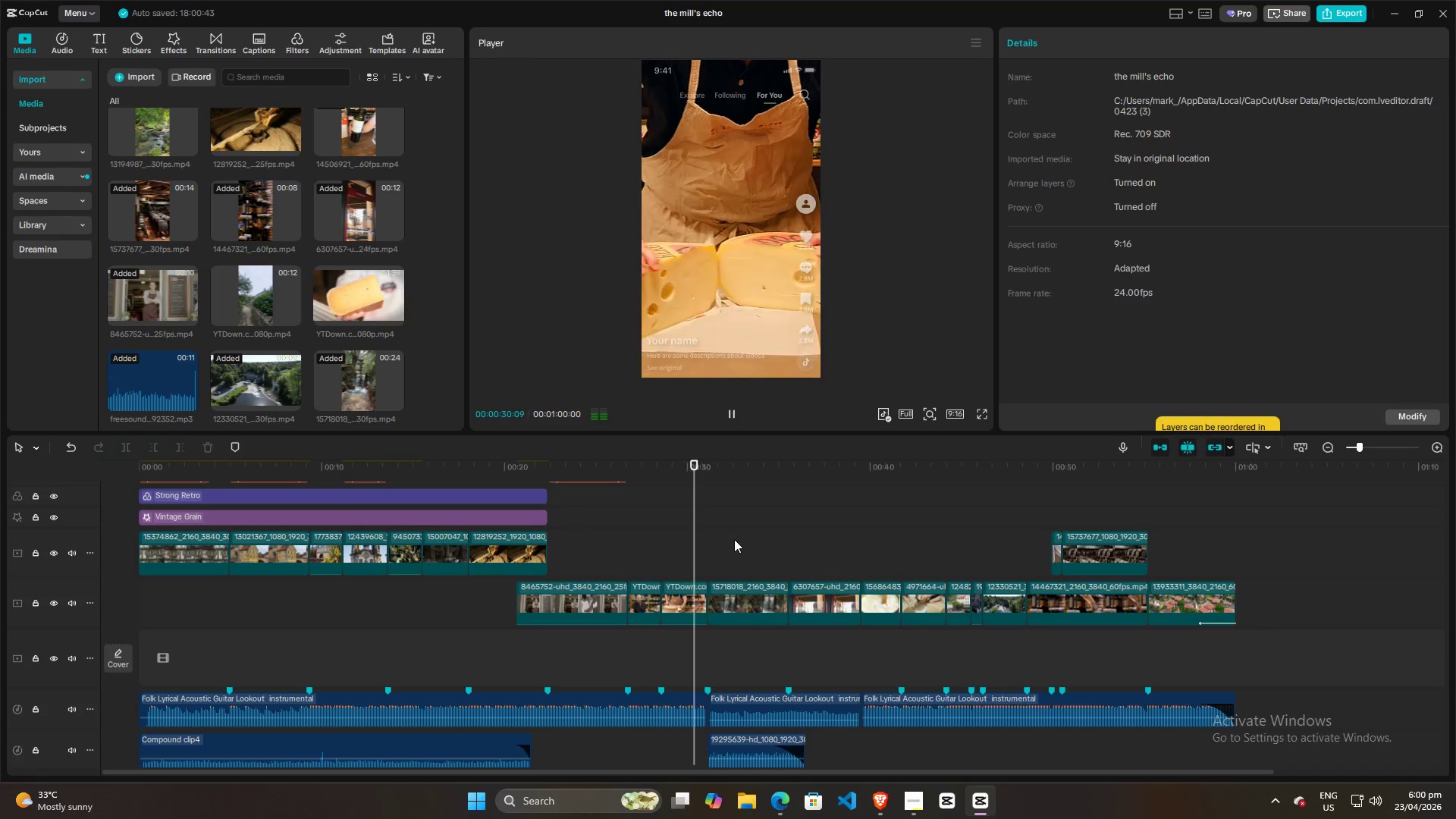 
left_click([735, 539])
 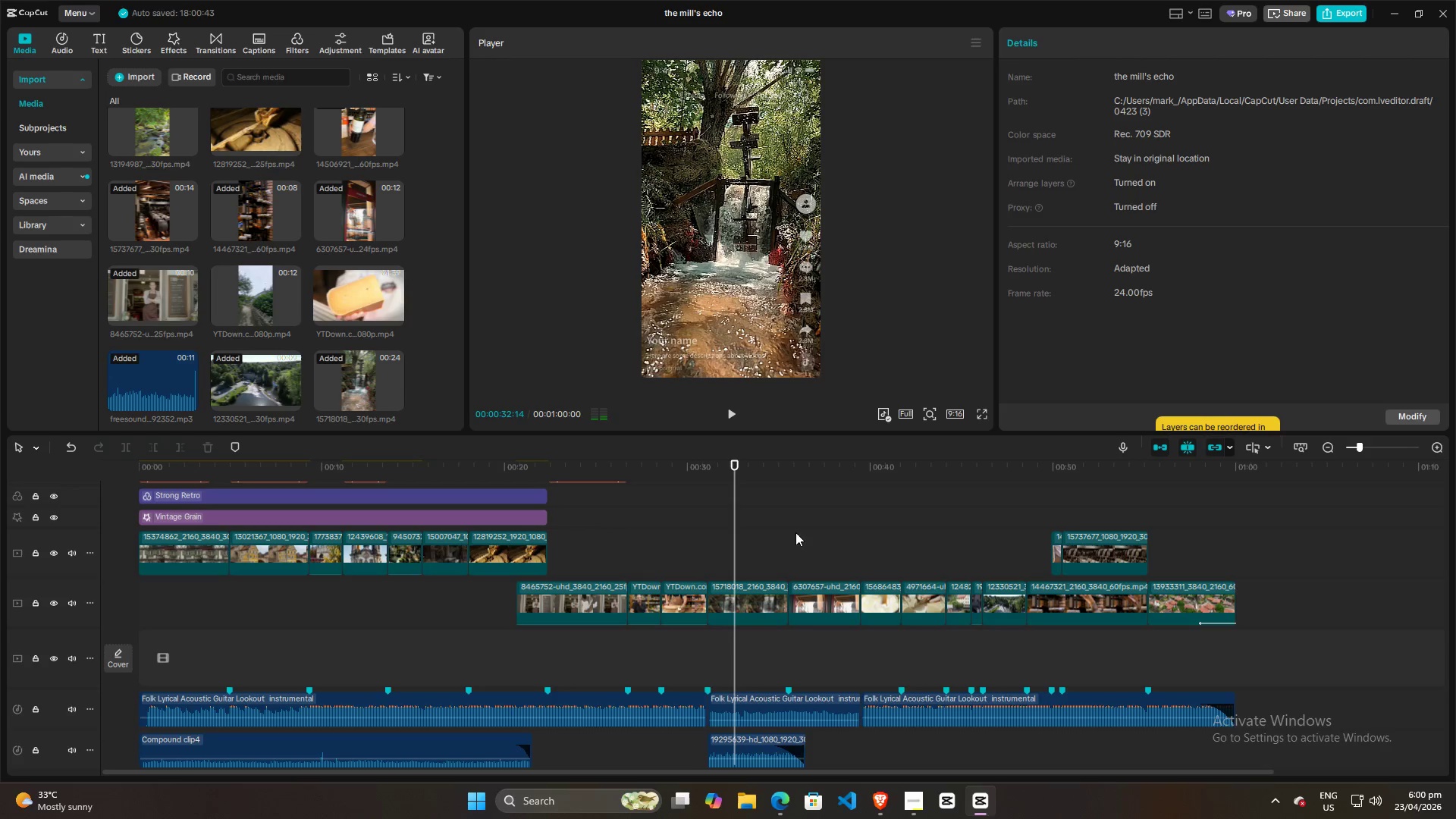 
key(Space)
 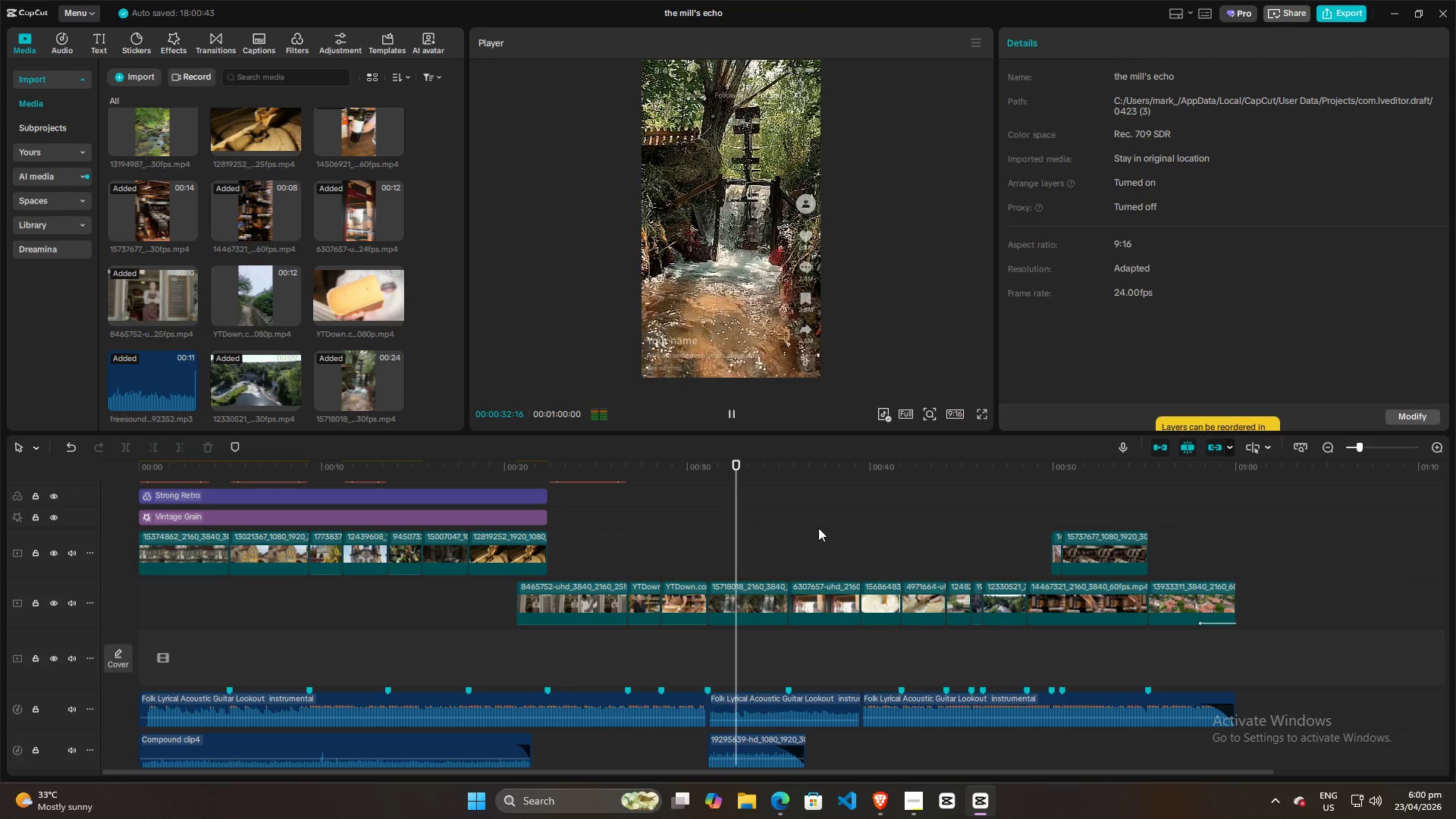 
left_click([818, 528])
 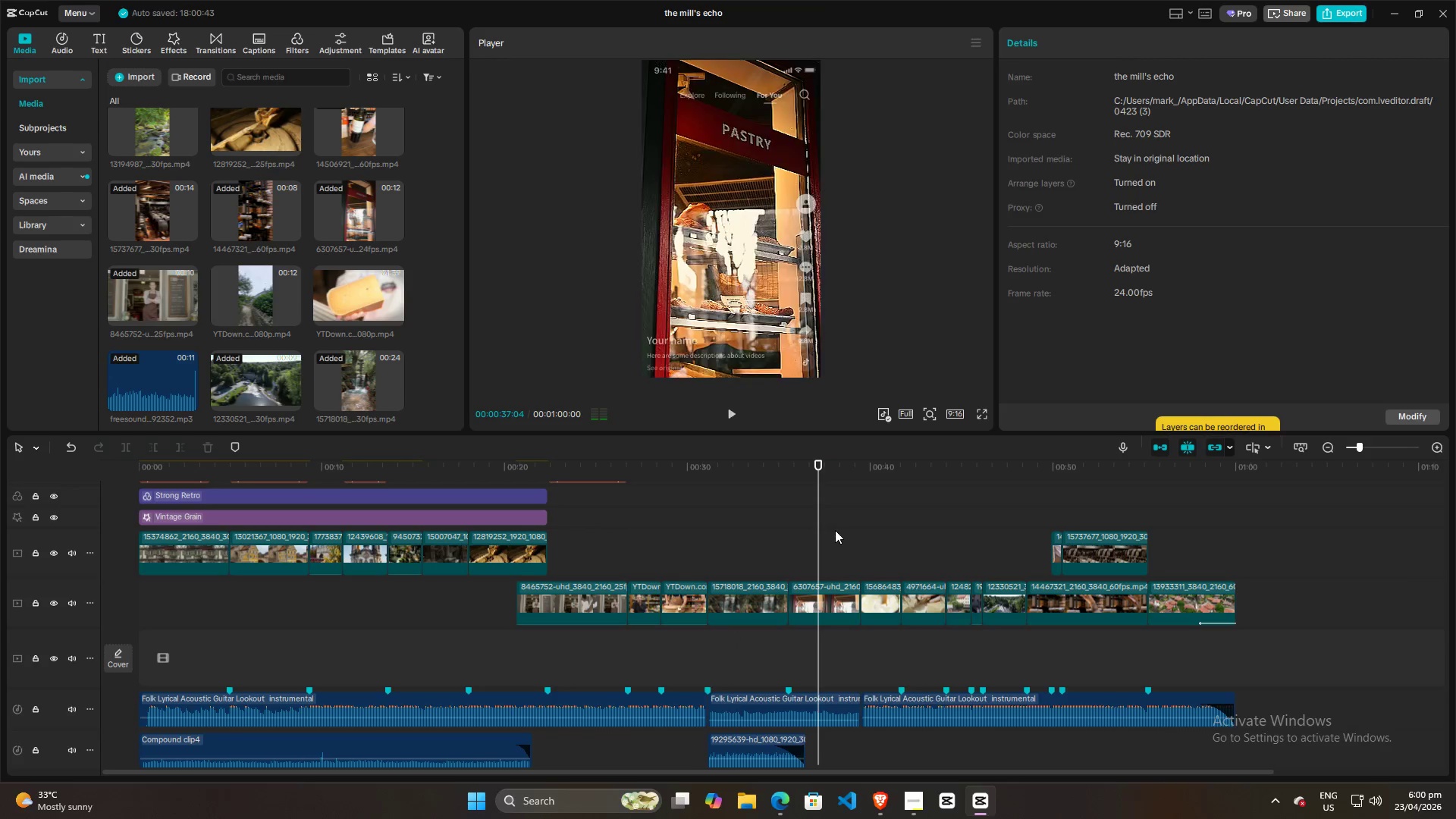 
key(Space)
 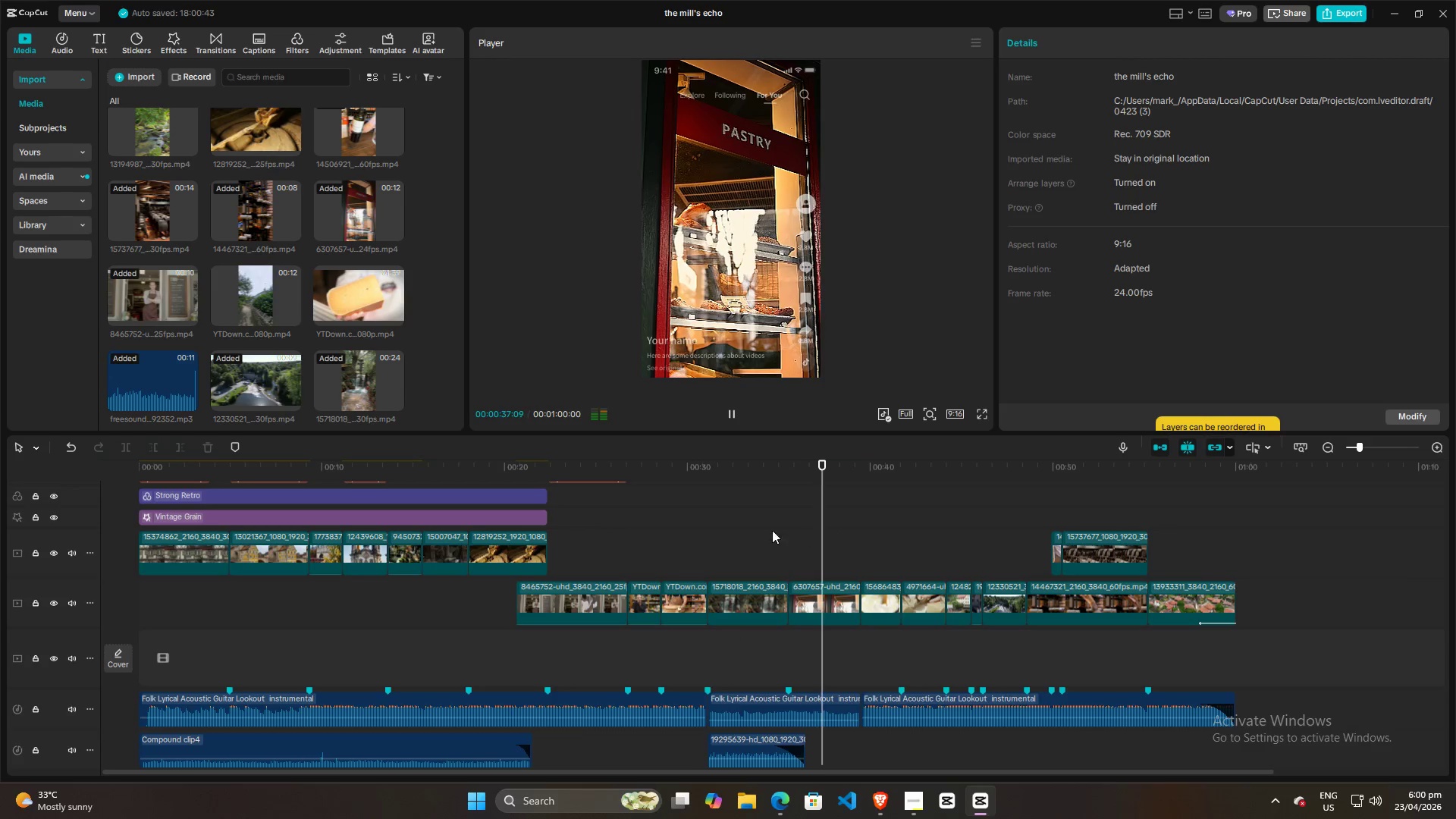 
key(Space)
 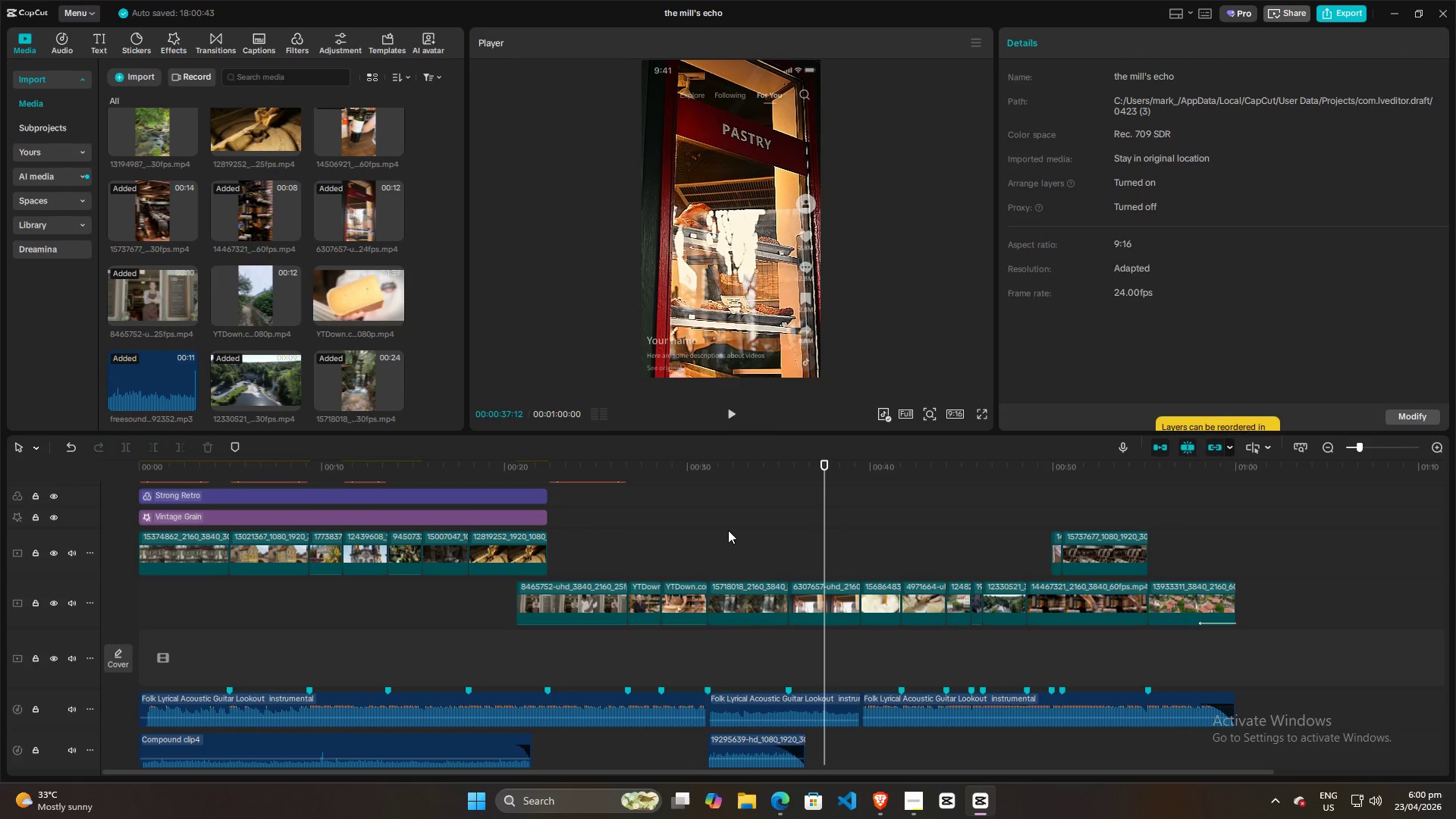 
scroll: coordinate [721, 538], scroll_direction: up, amount: 3.0
 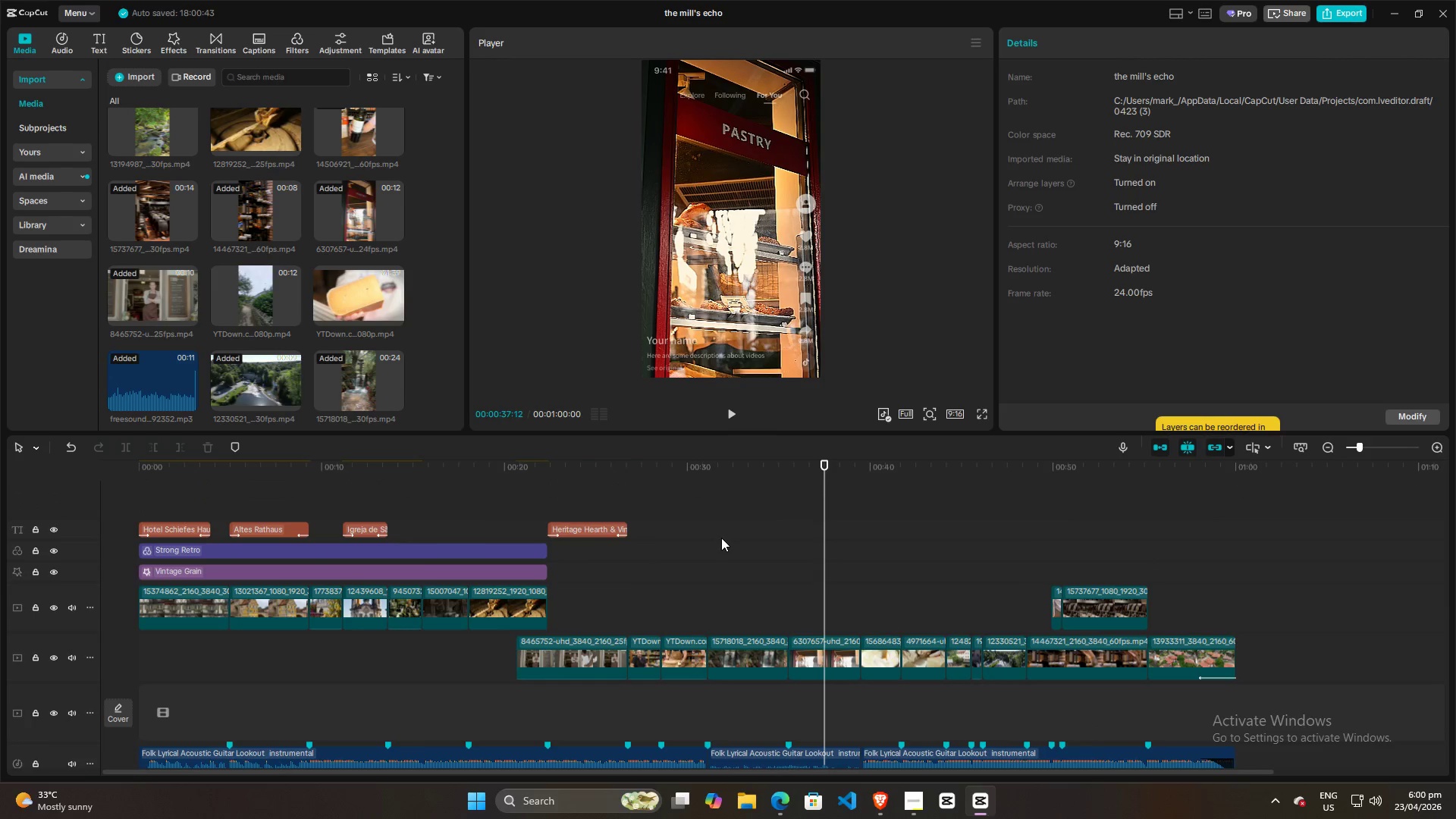 
left_click_drag(start_coordinate=[855, 550], to_coordinate=[869, 547])
 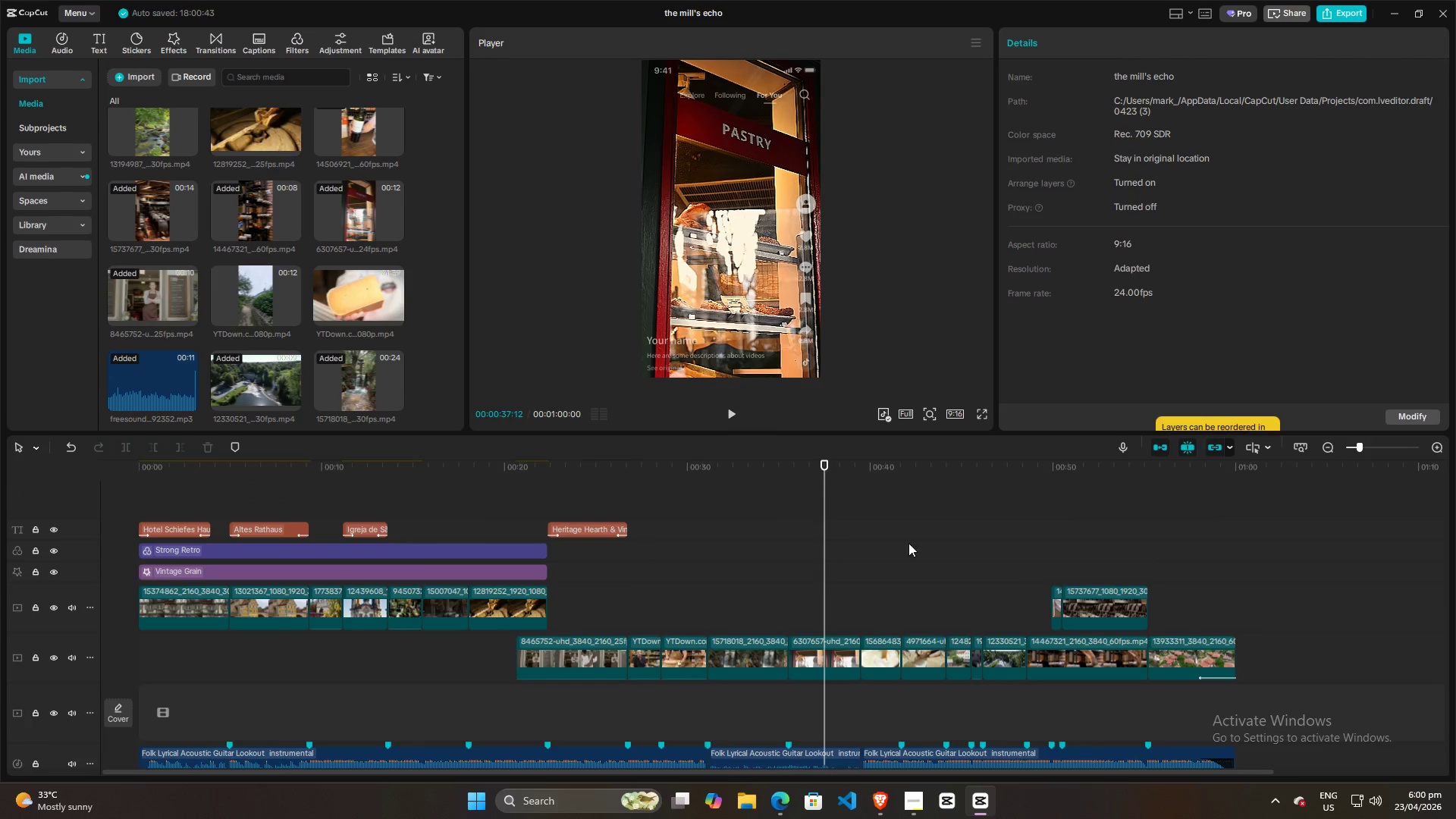 
left_click_drag(start_coordinate=[909, 542], to_coordinate=[925, 537])
 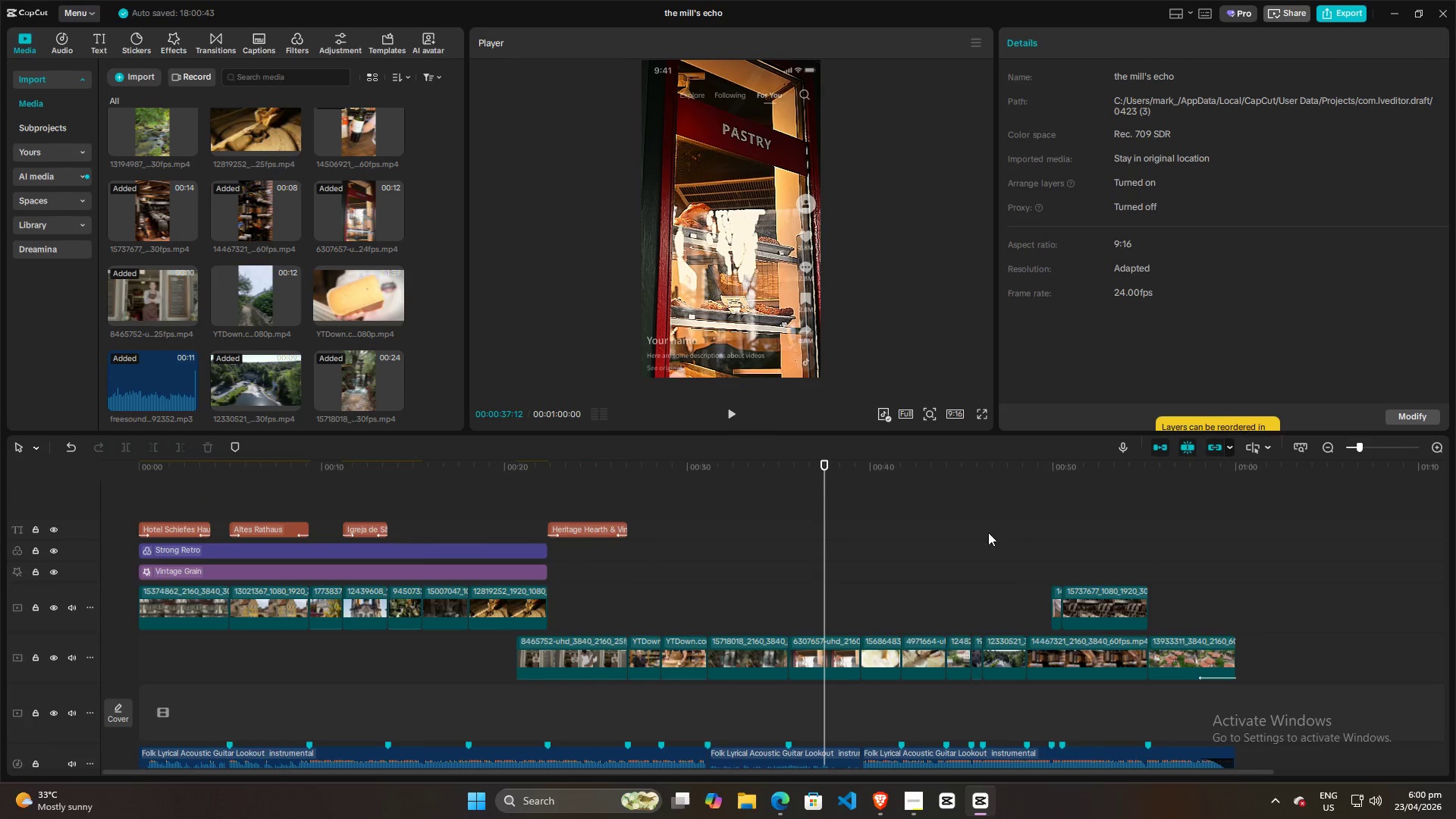 
left_click_drag(start_coordinate=[988, 532], to_coordinate=[997, 530])
 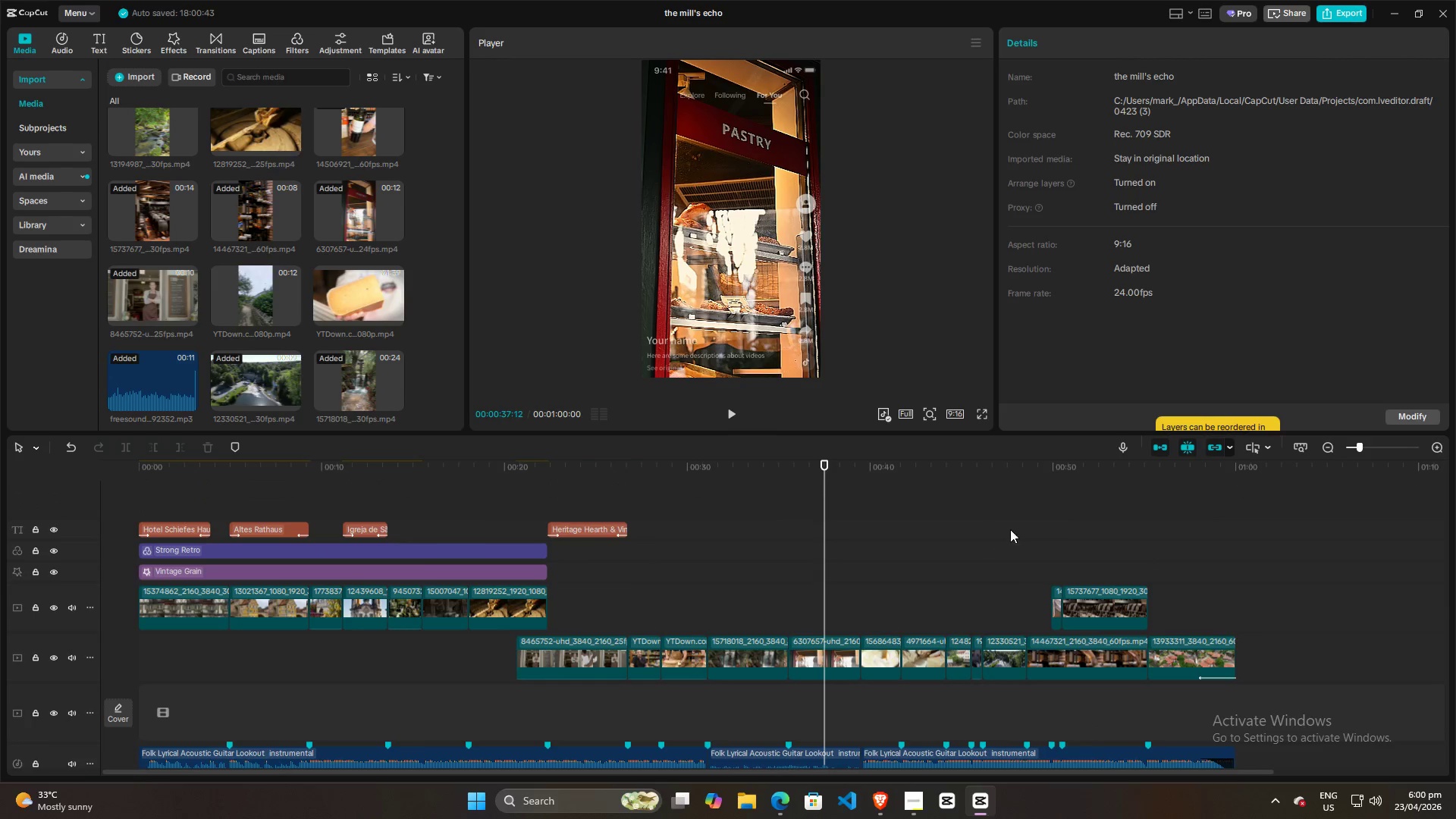 
triple_click([1010, 529])
 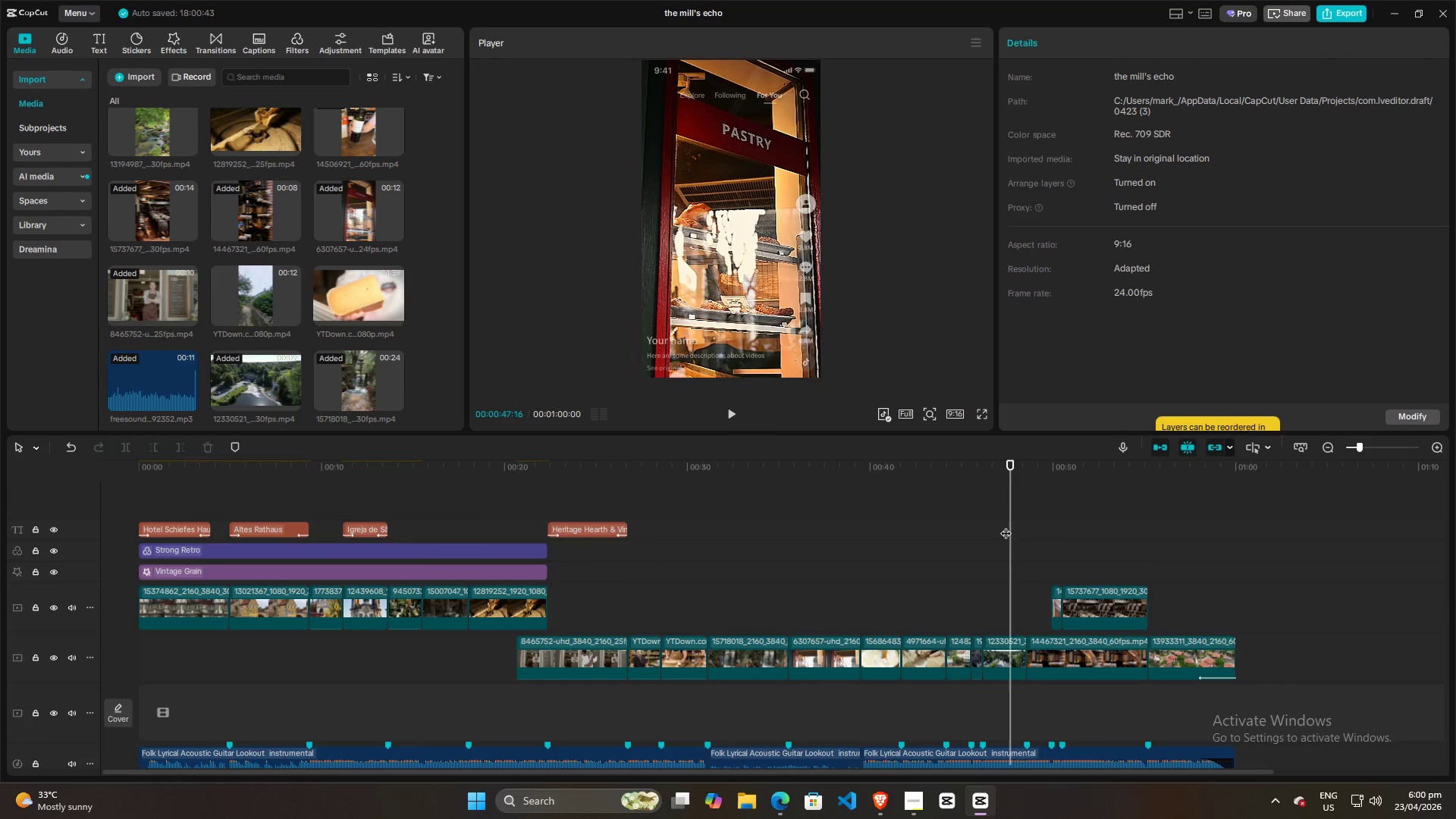 
key(Space)
 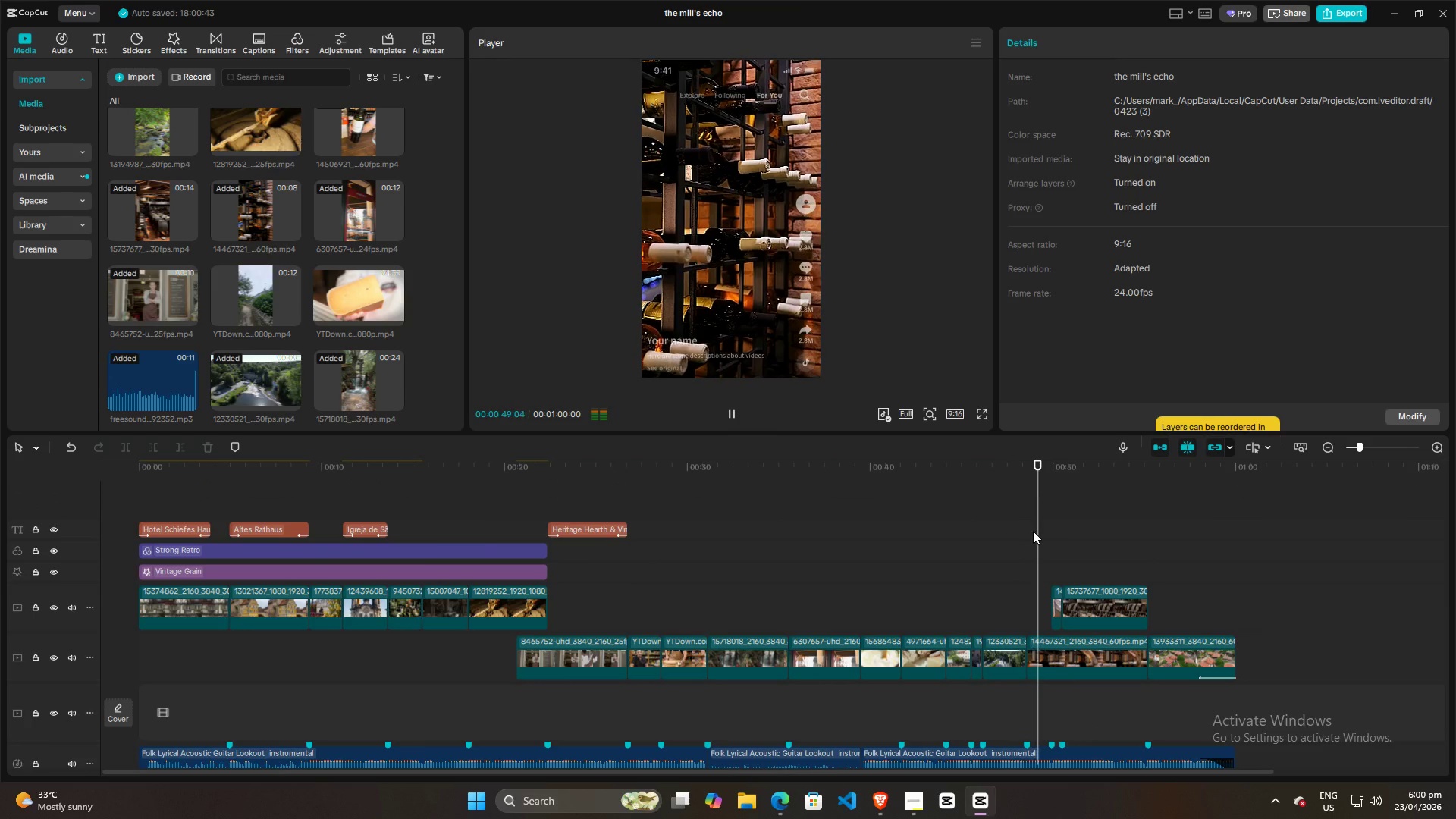 
key(Space)
 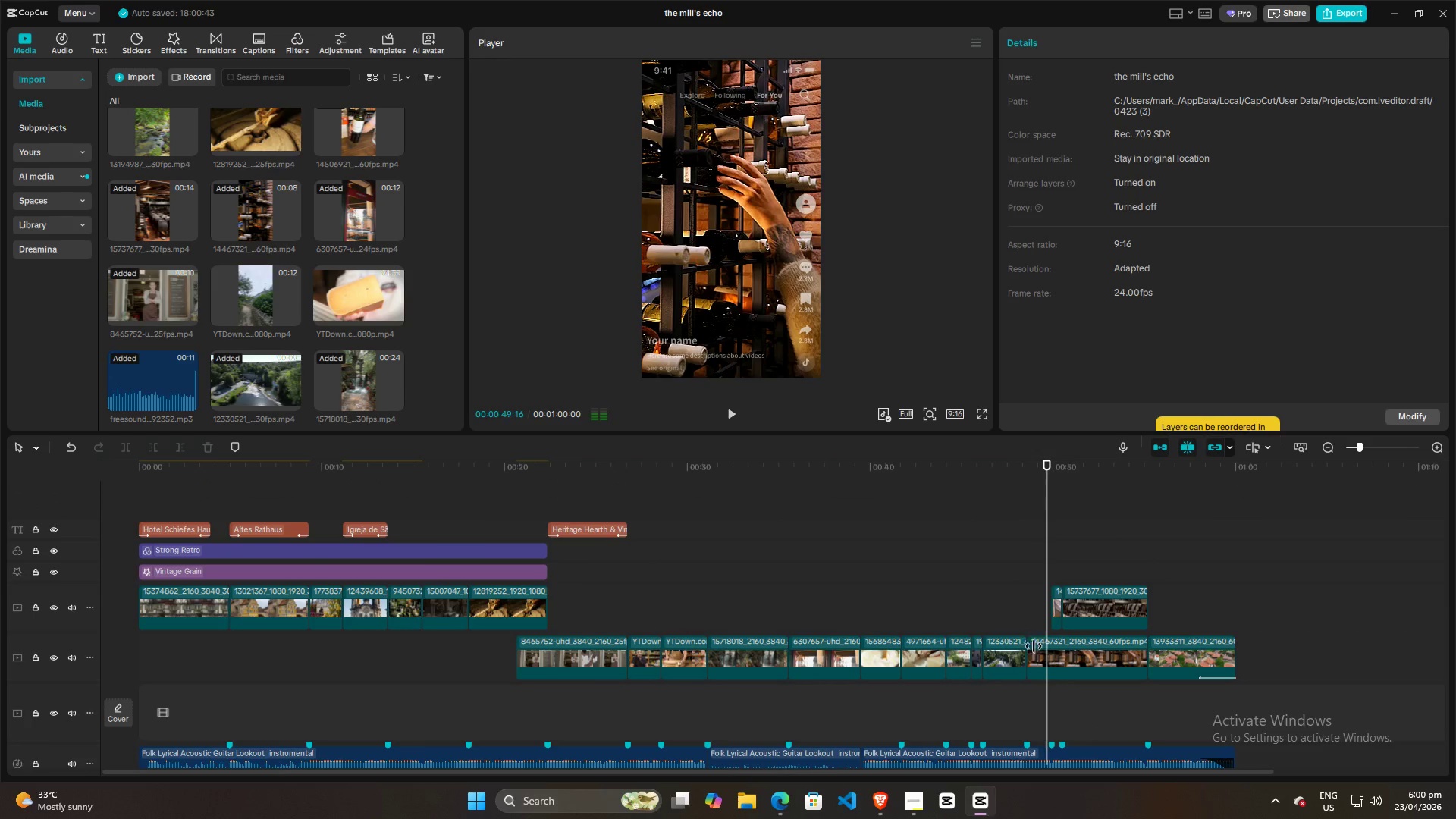 
left_click([1037, 648])
 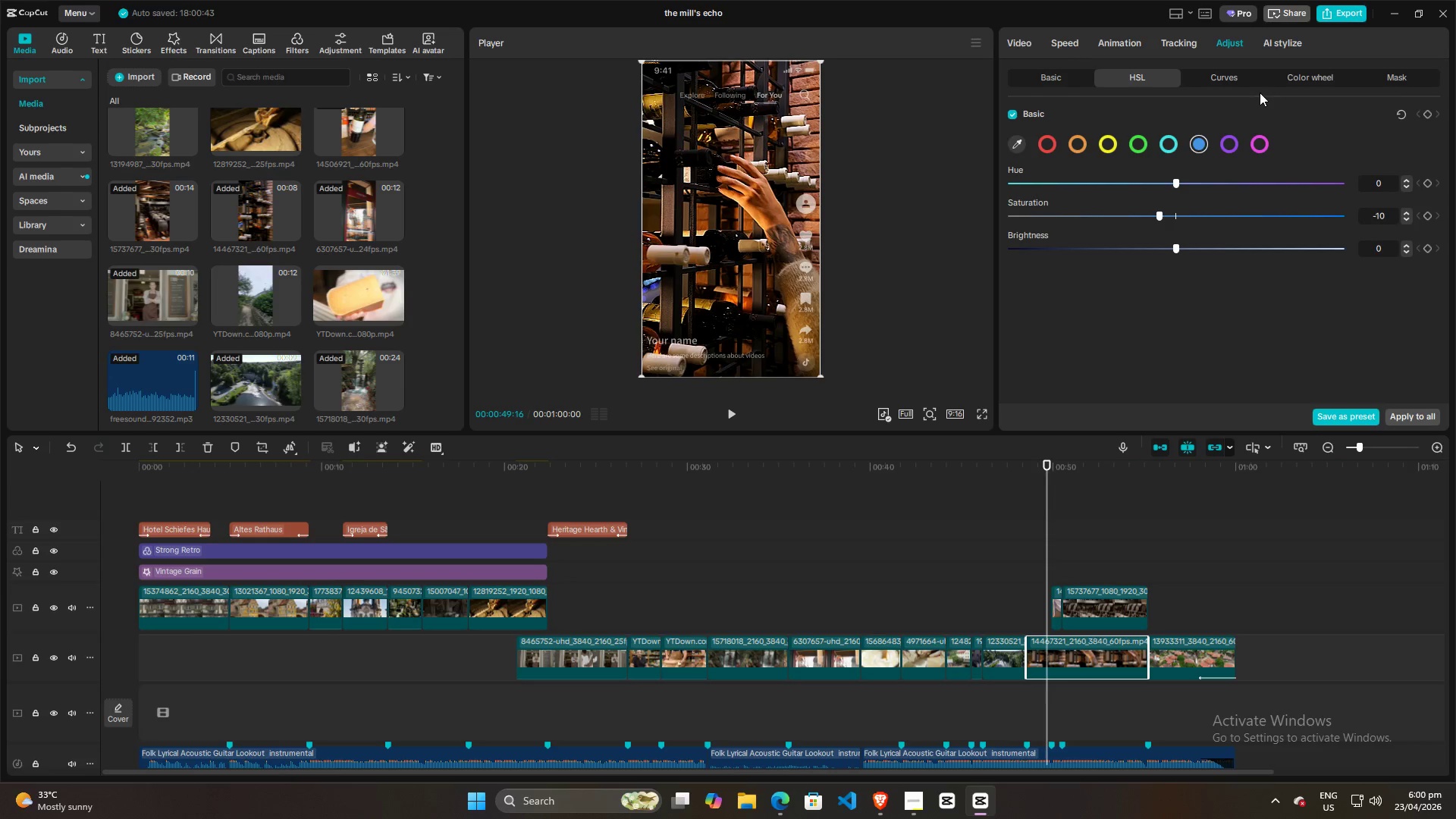 
scroll: coordinate [1247, 199], scroll_direction: down, amount: 4.0
 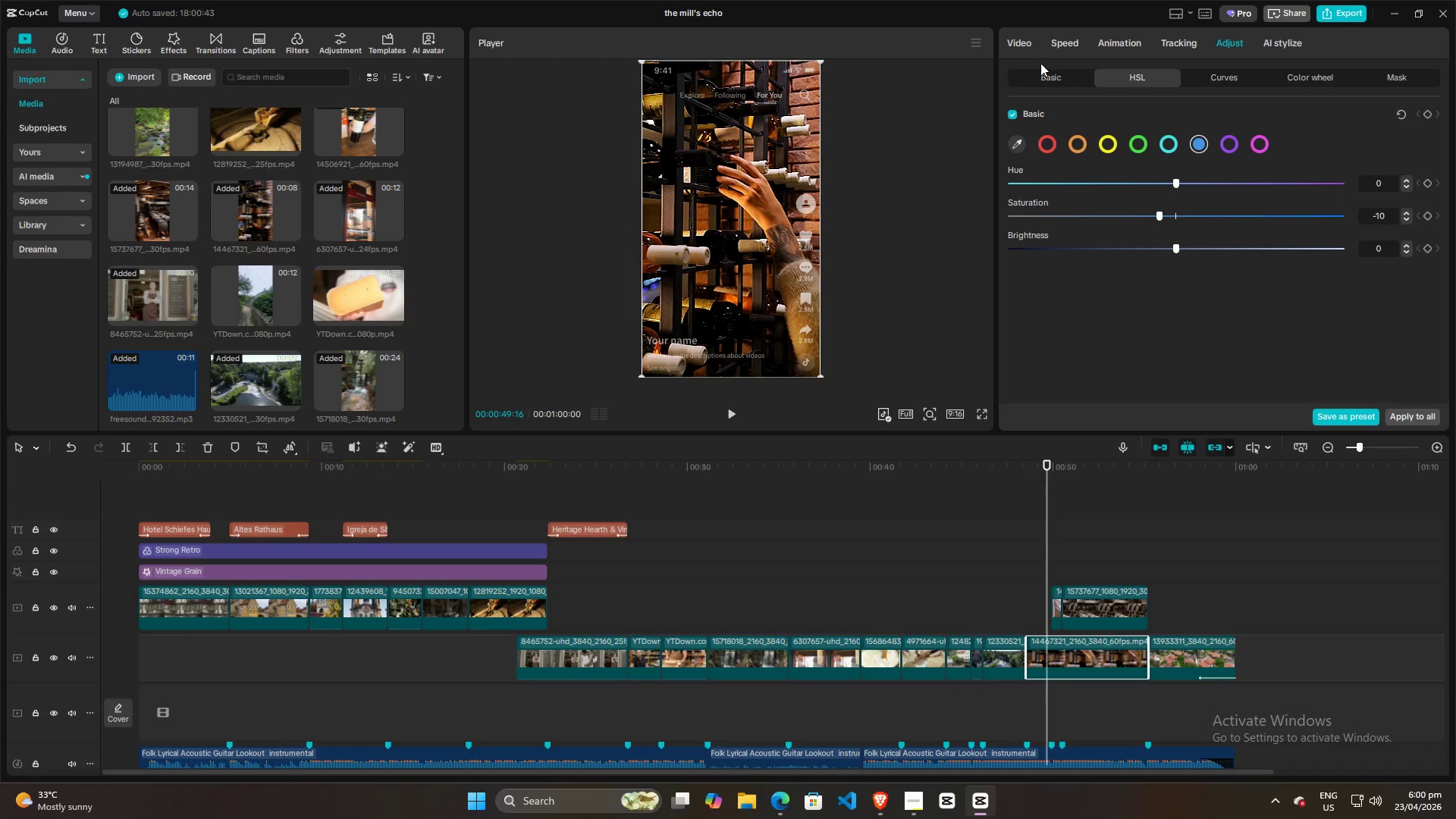 
left_click([1038, 74])
 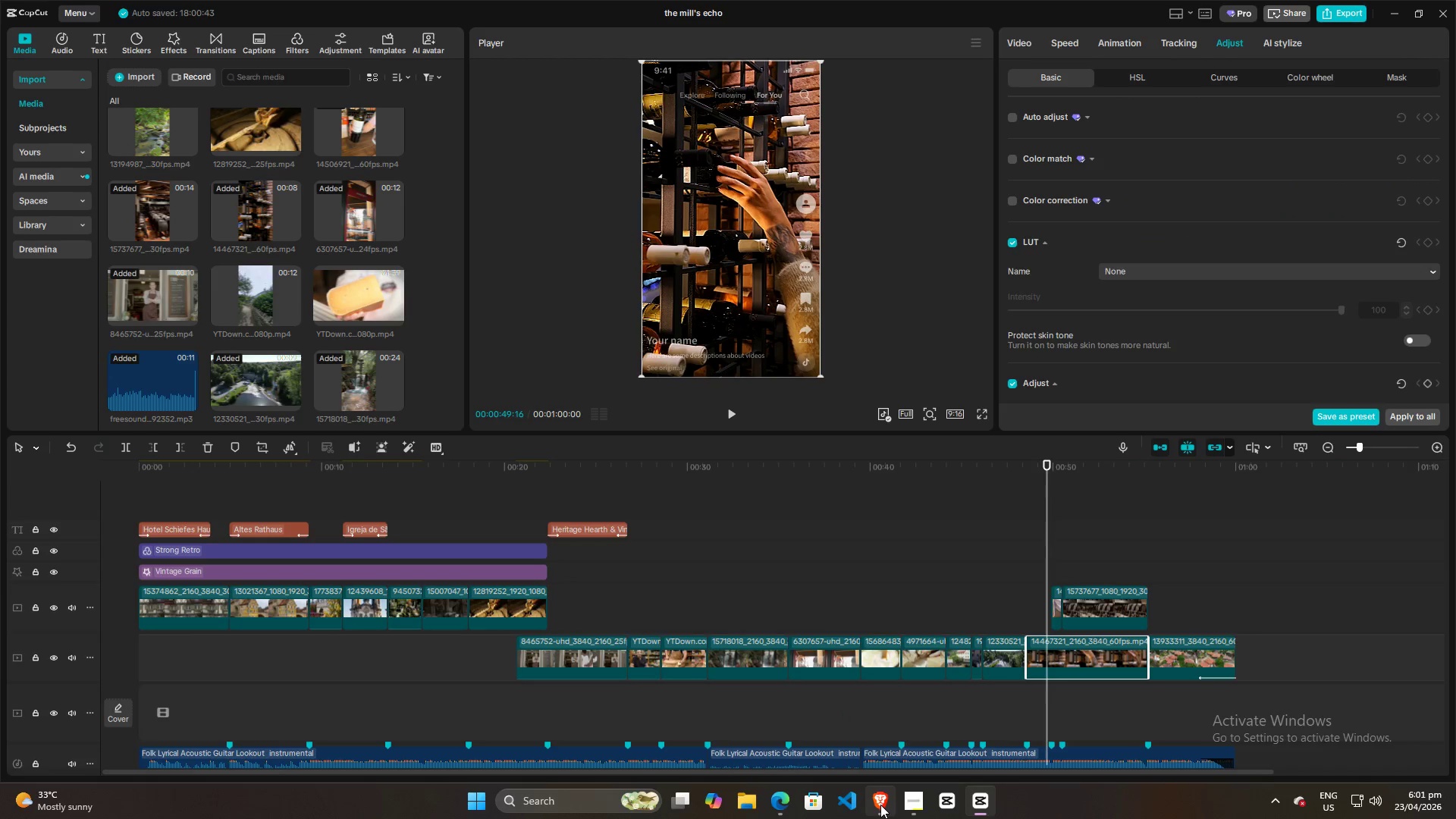 
left_click([914, 805])